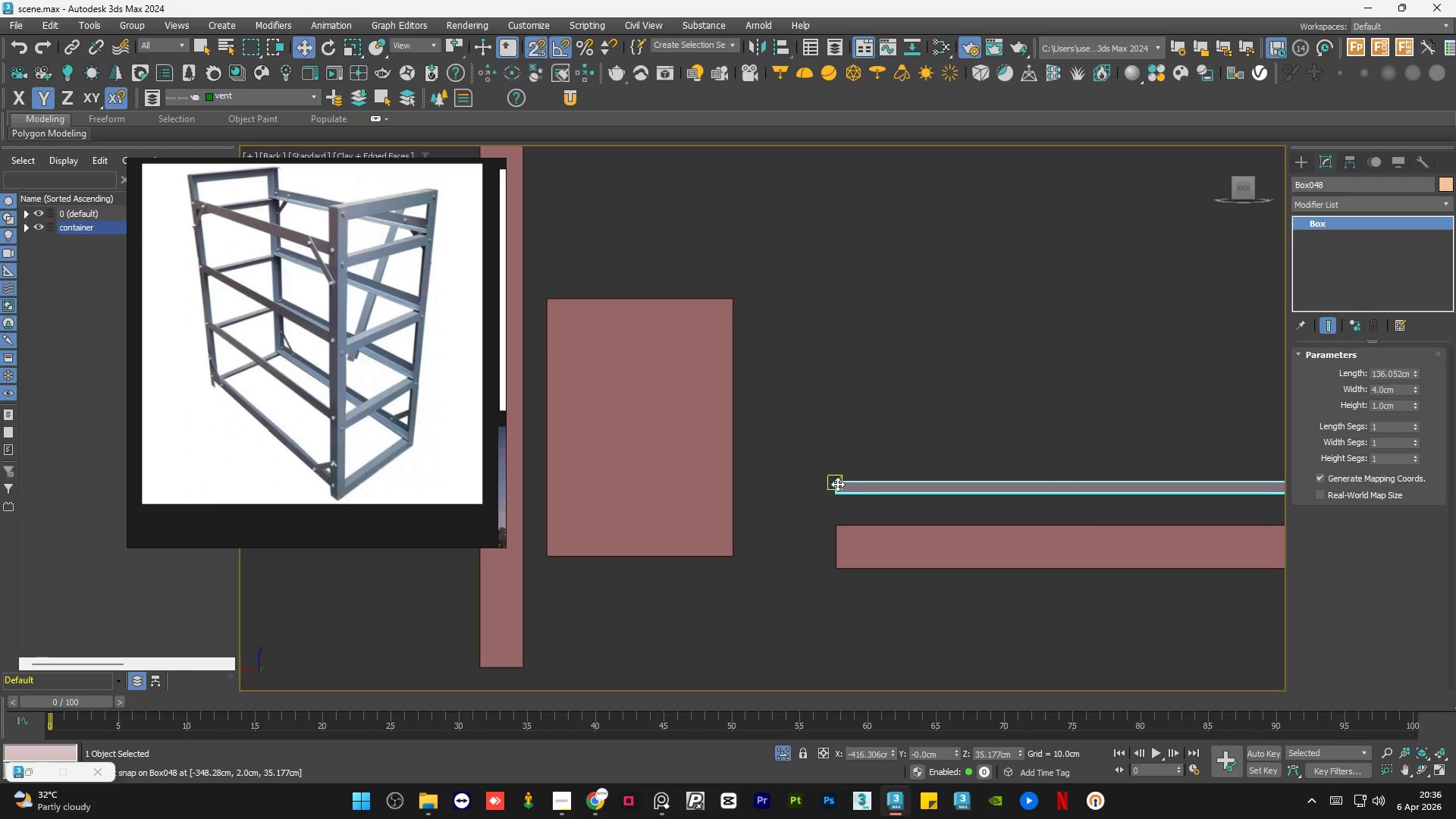 
left_click_drag(start_coordinate=[837, 484], to_coordinate=[727, 557])
 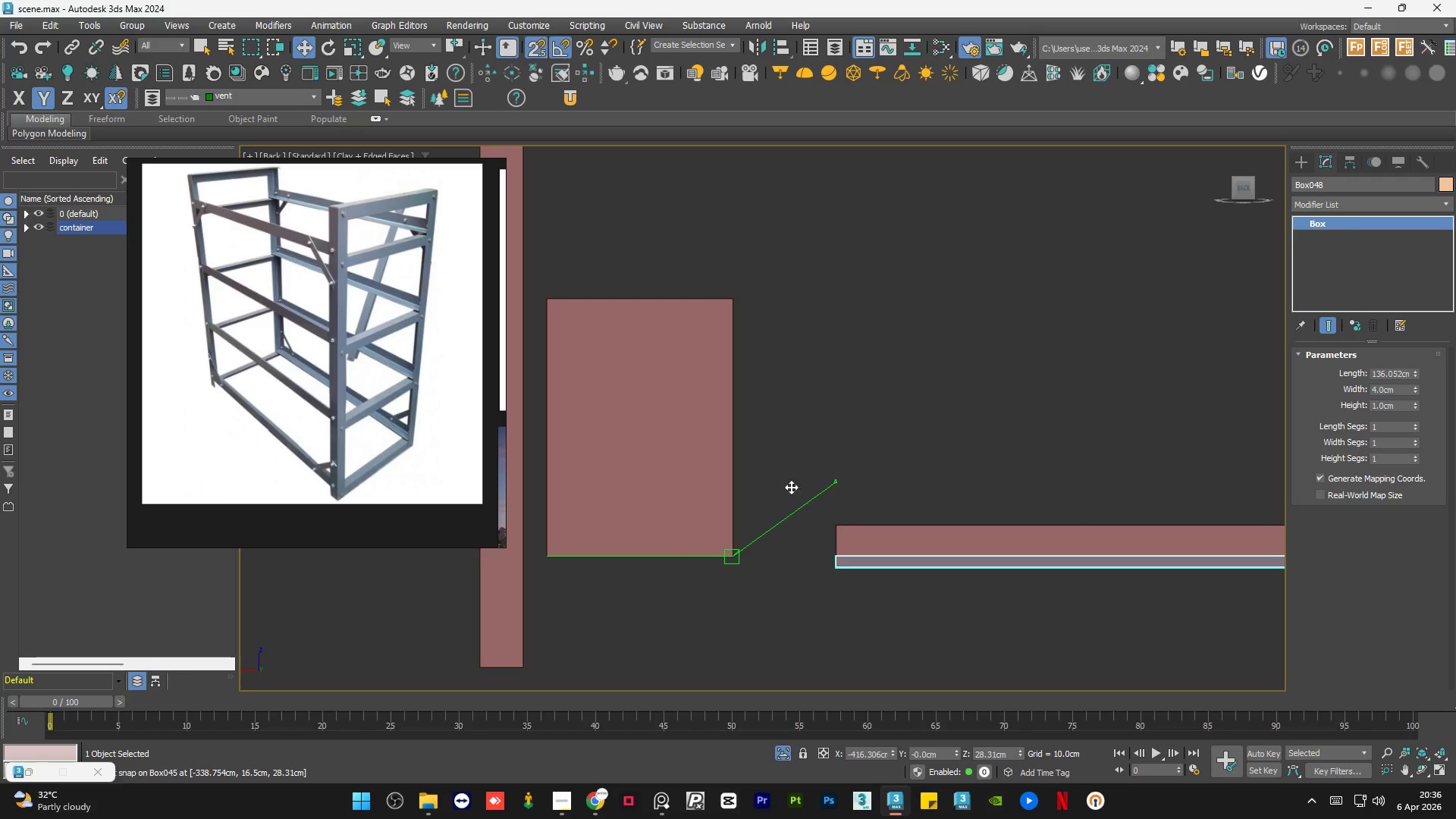 
left_click([791, 487])
 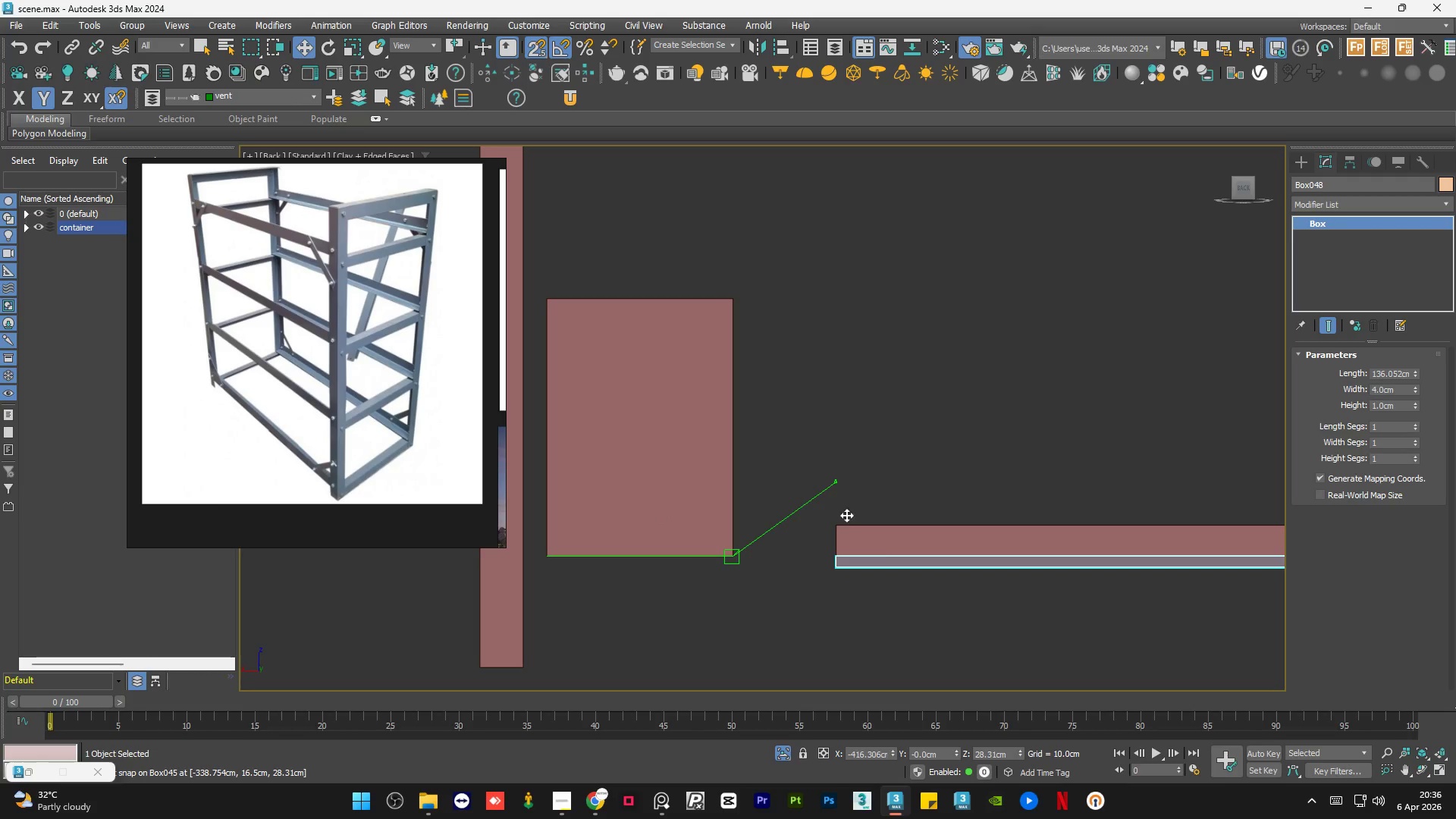 
key(S)
 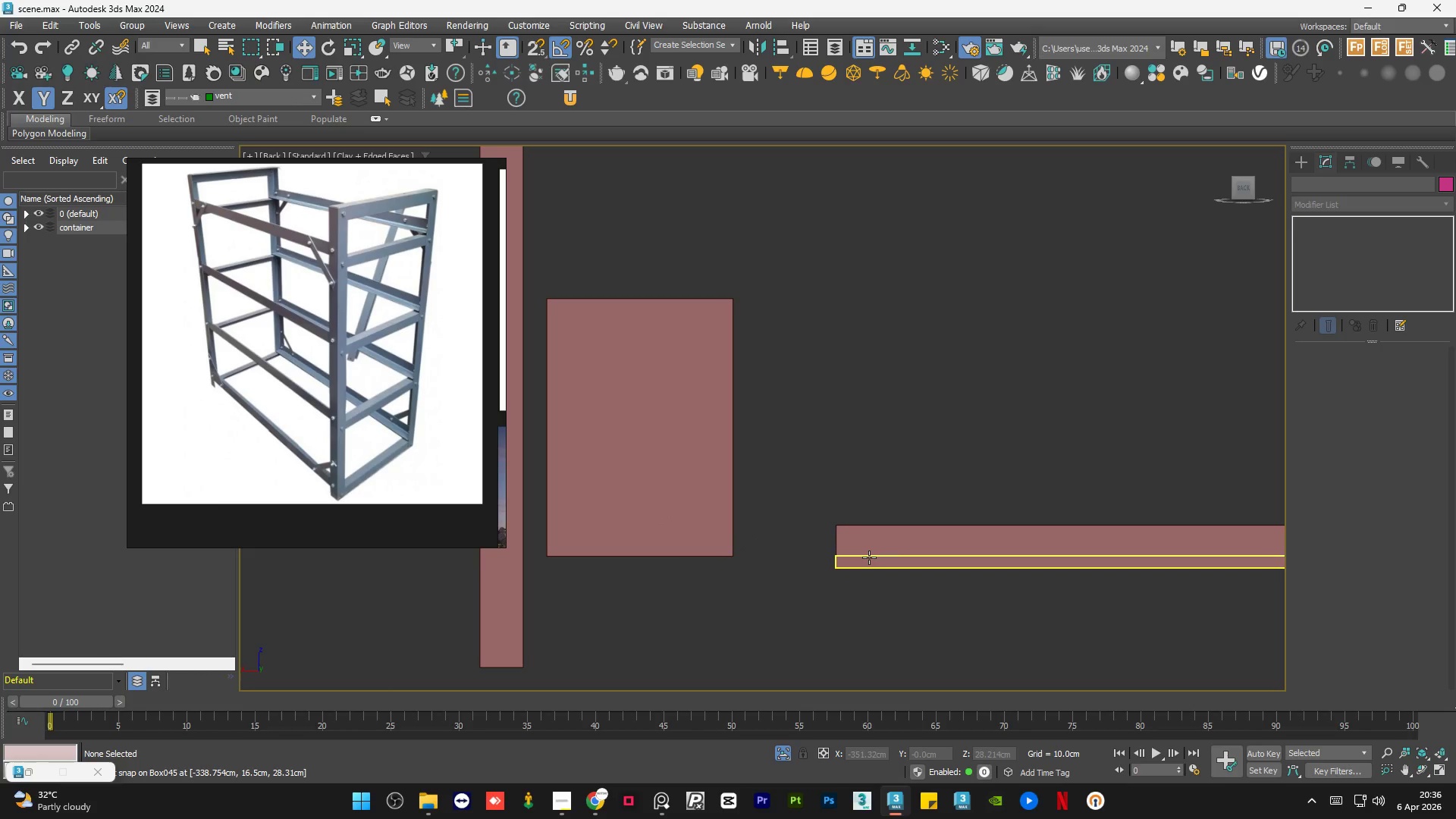 
left_click([869, 557])
 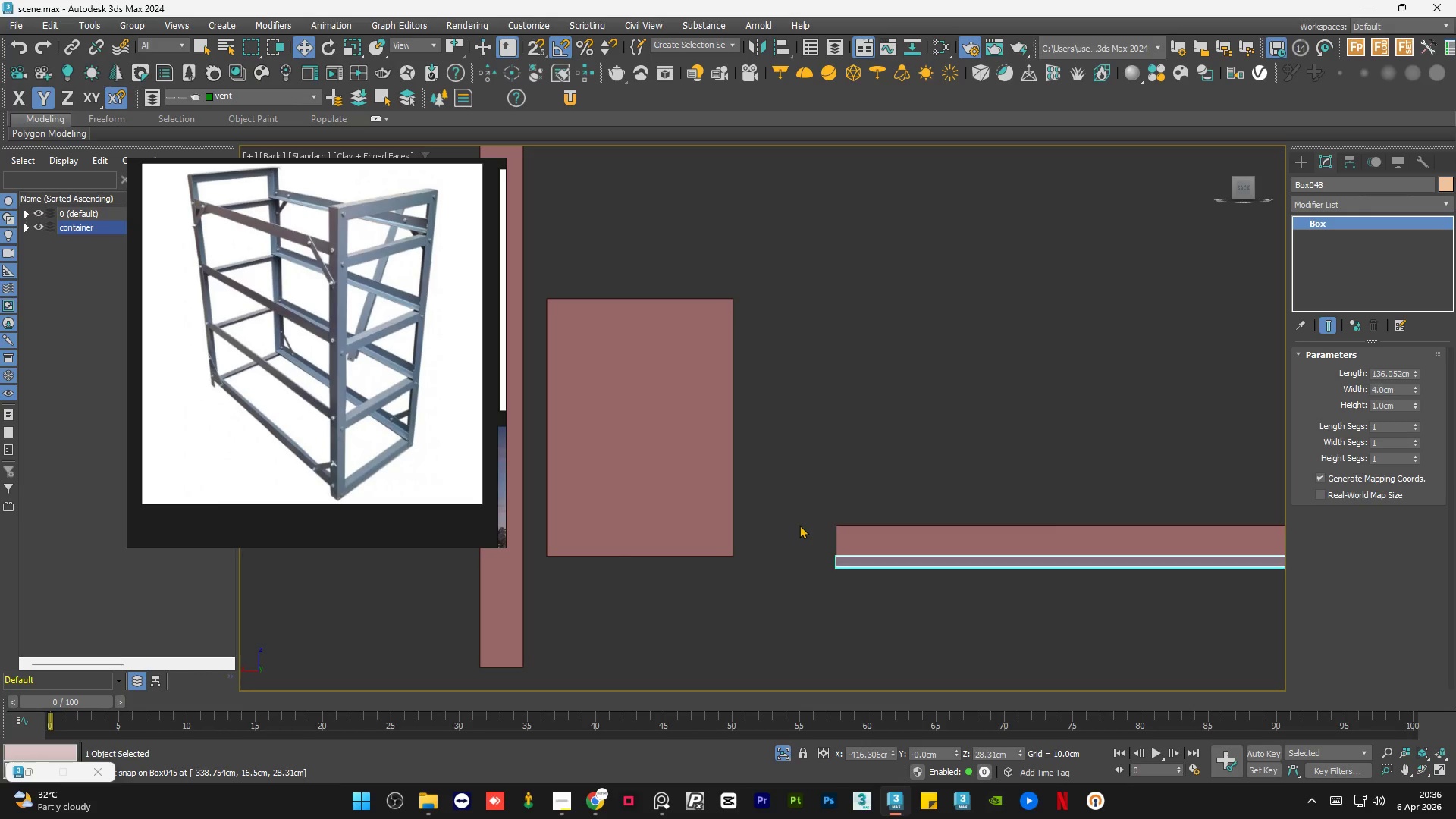 
scroll: coordinate [797, 533], scroll_direction: down, amount: 2.0
 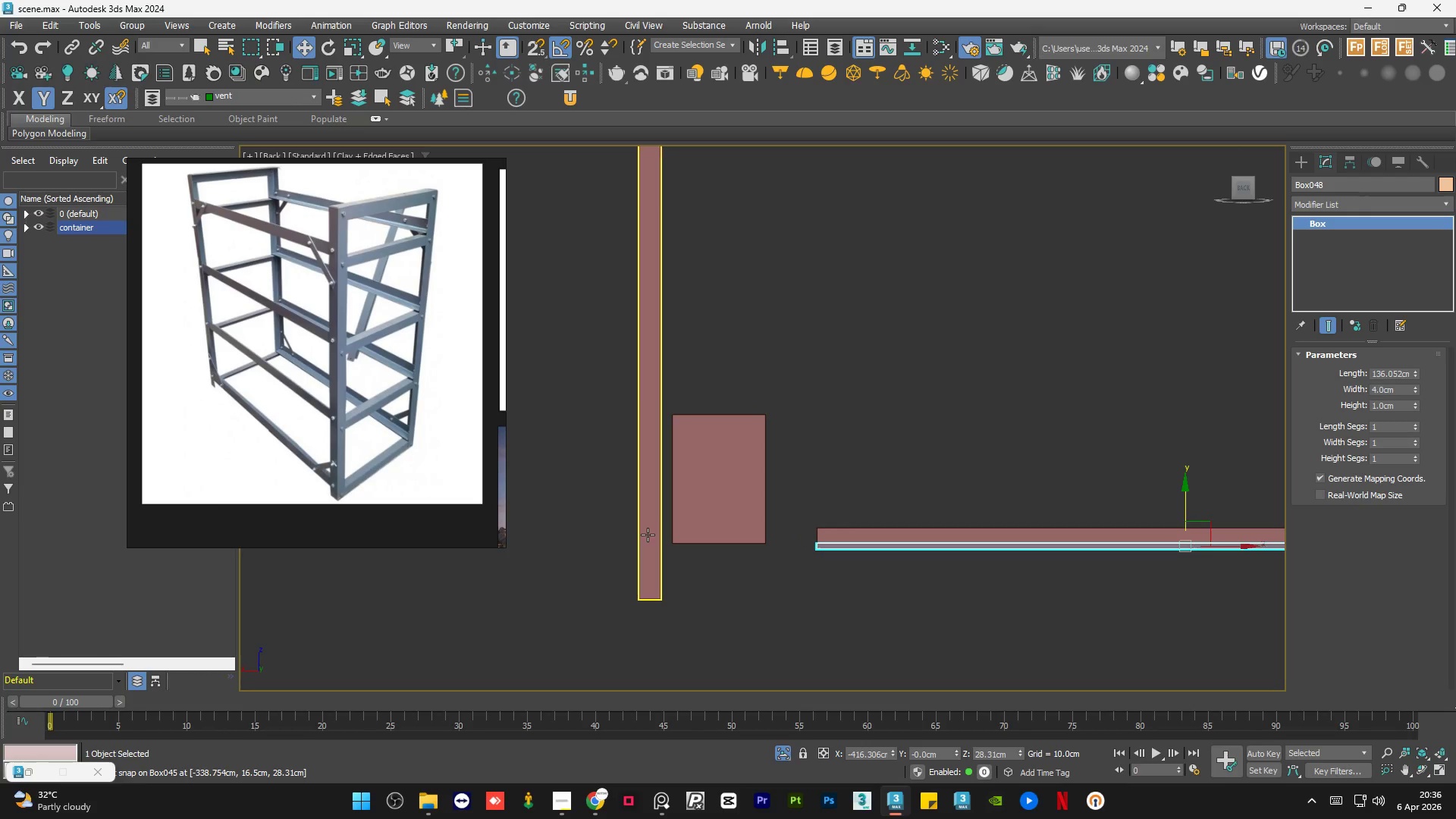 
left_click([648, 535])
 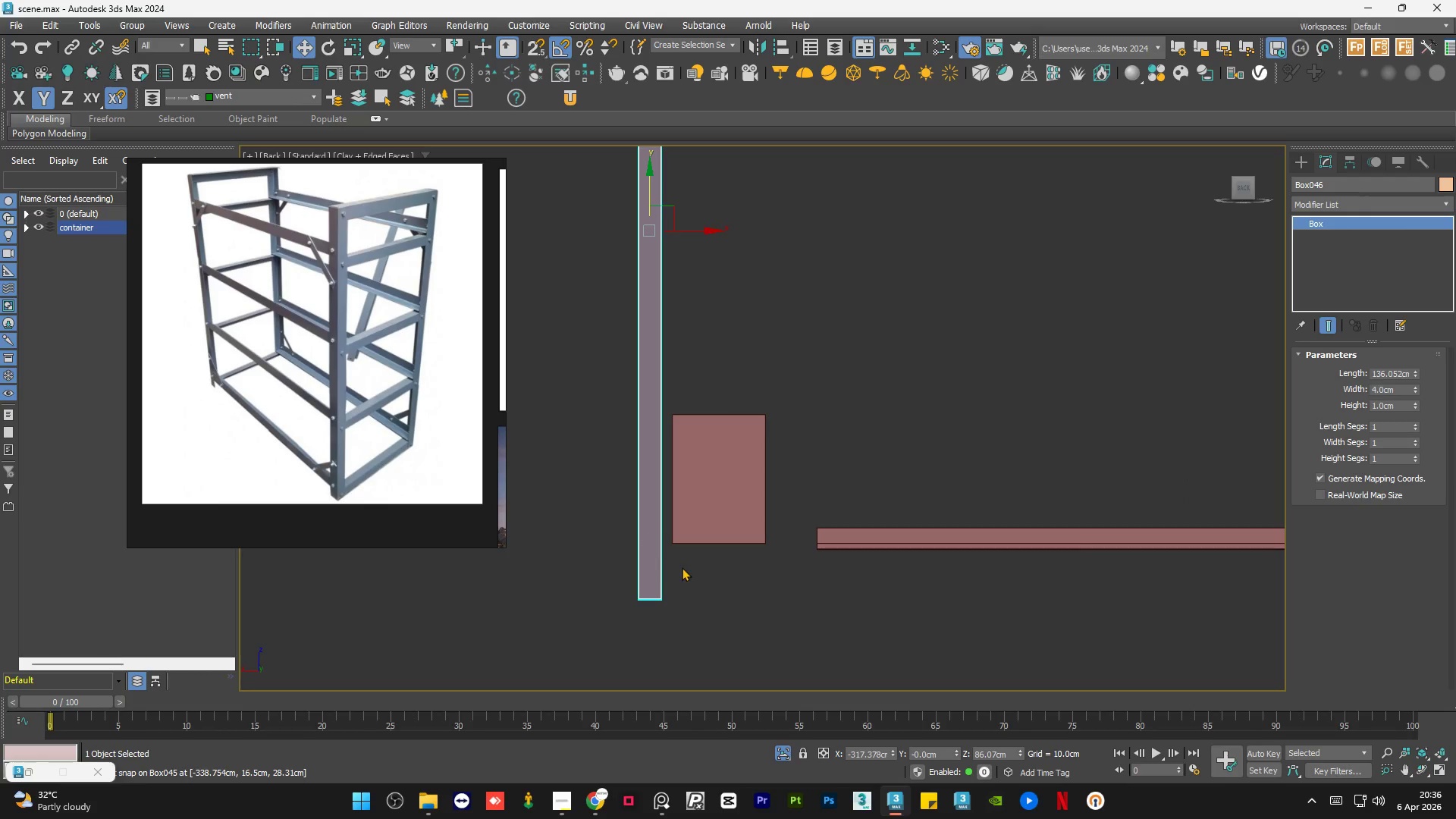 
scroll: coordinate [682, 568], scroll_direction: down, amount: 1.0
 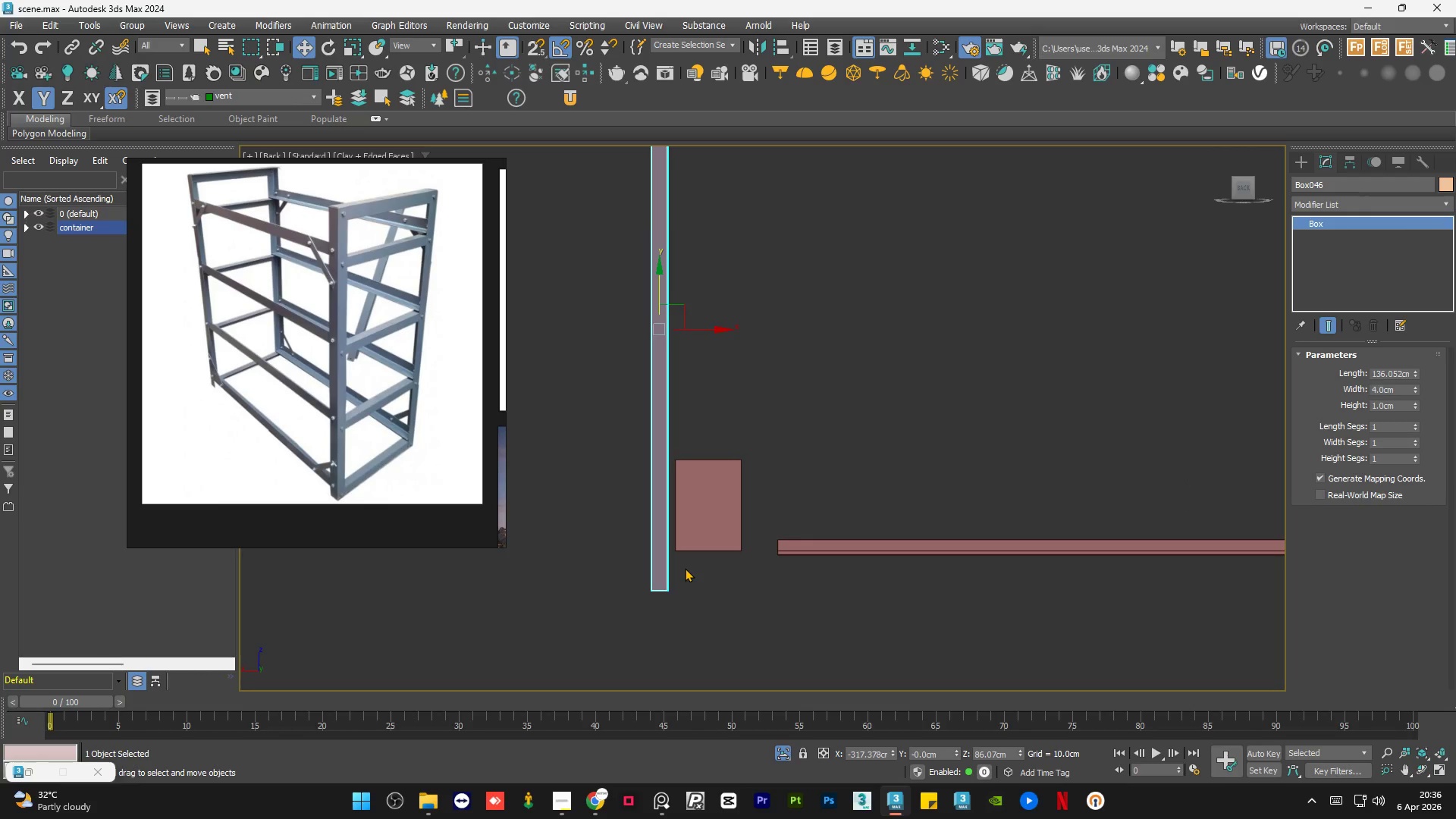 
key(E)
 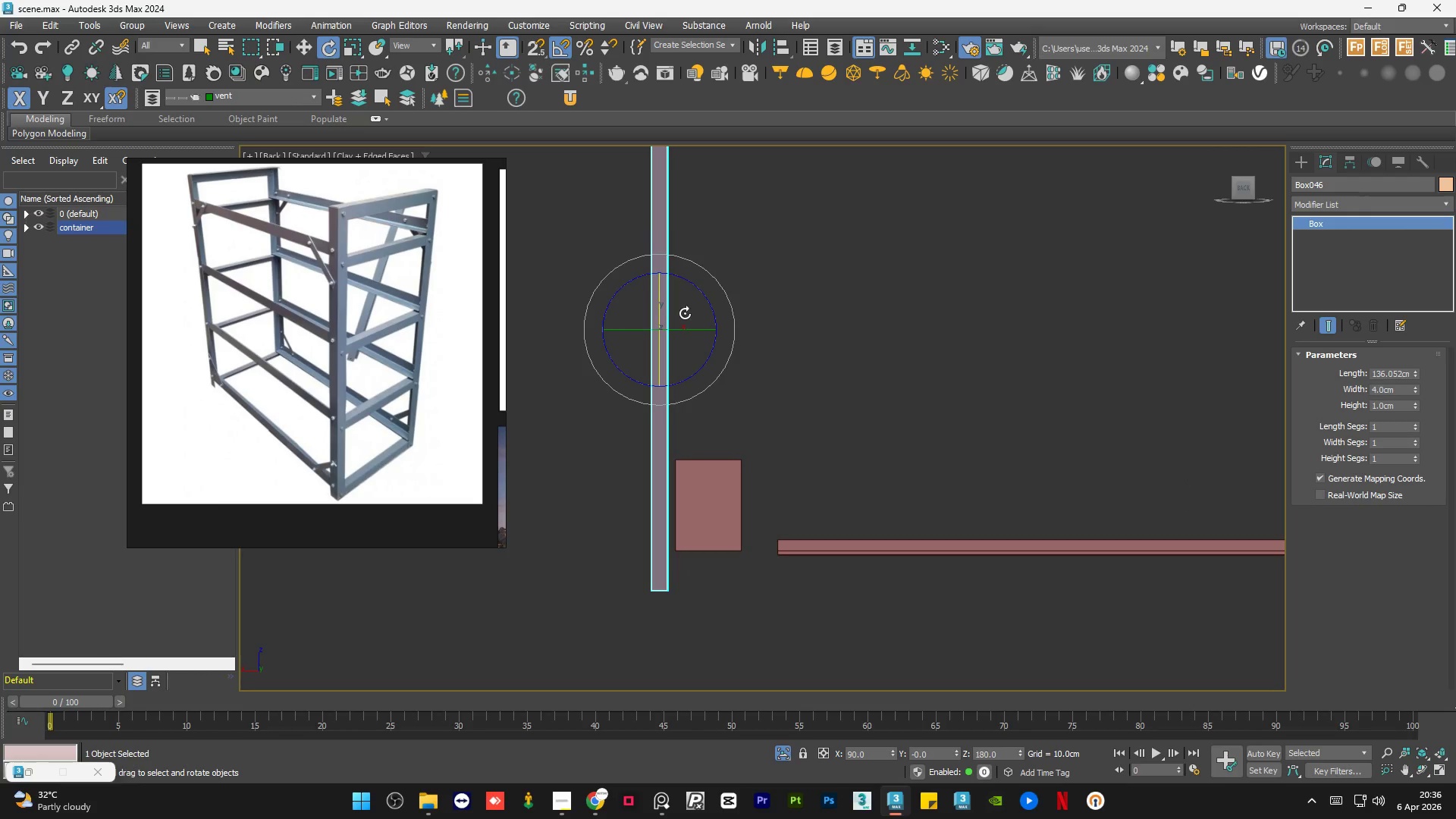 
hold_key(key=ShiftLeft, duration=1.5)
 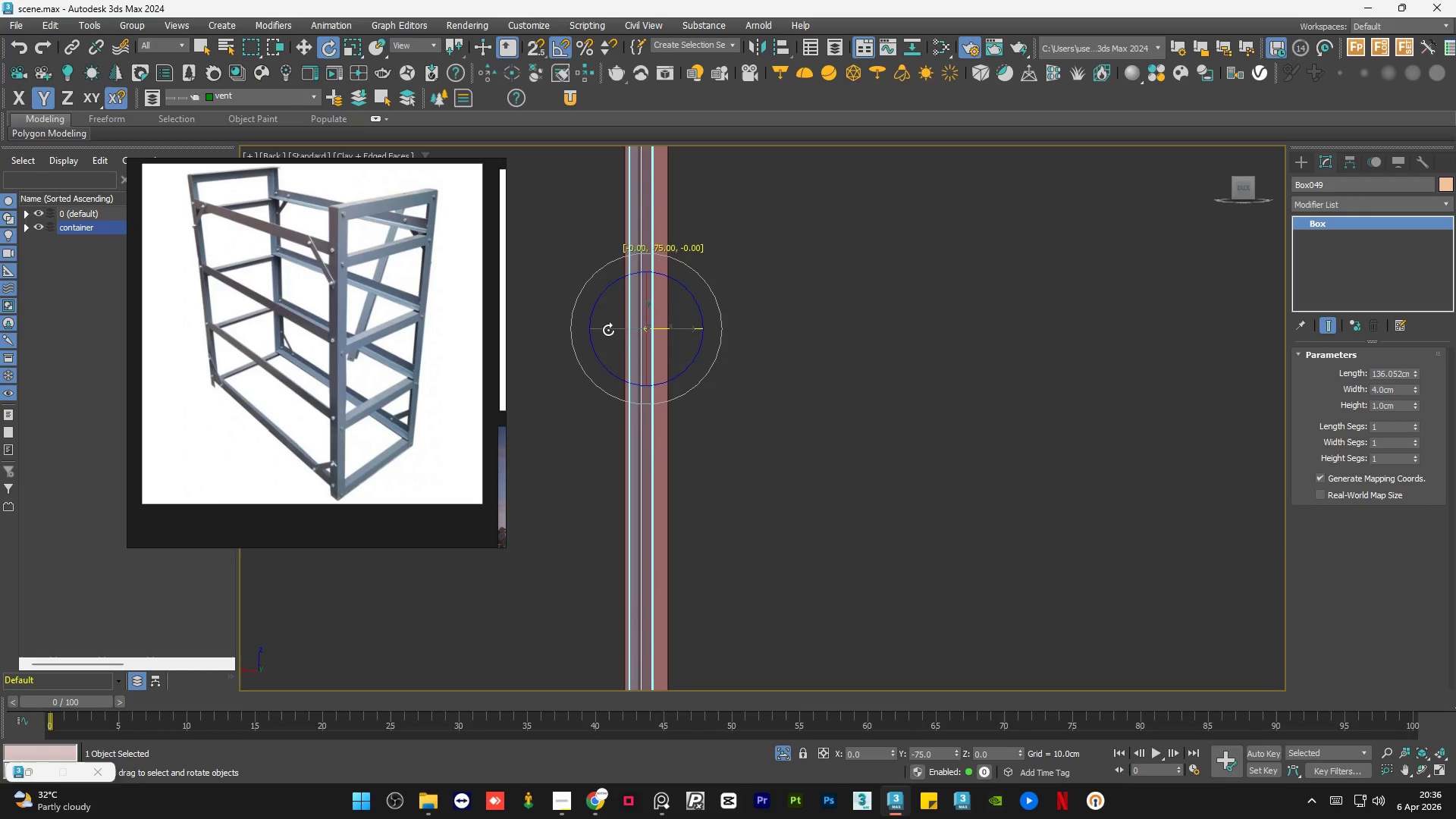 
scroll: coordinate [664, 331], scroll_direction: up, amount: 3.0
 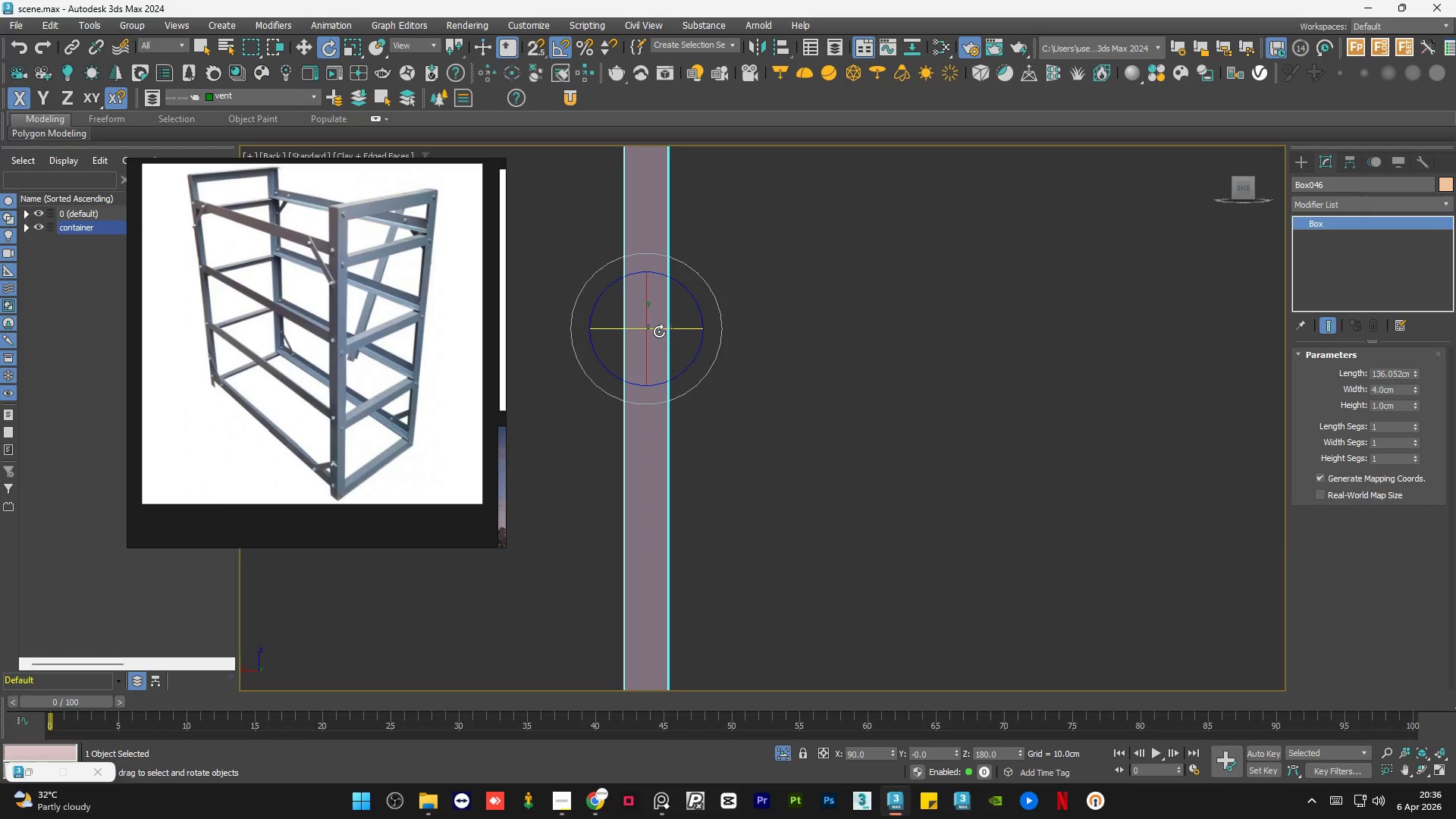 
left_click_drag(start_coordinate=[666, 330], to_coordinate=[598, 329])
 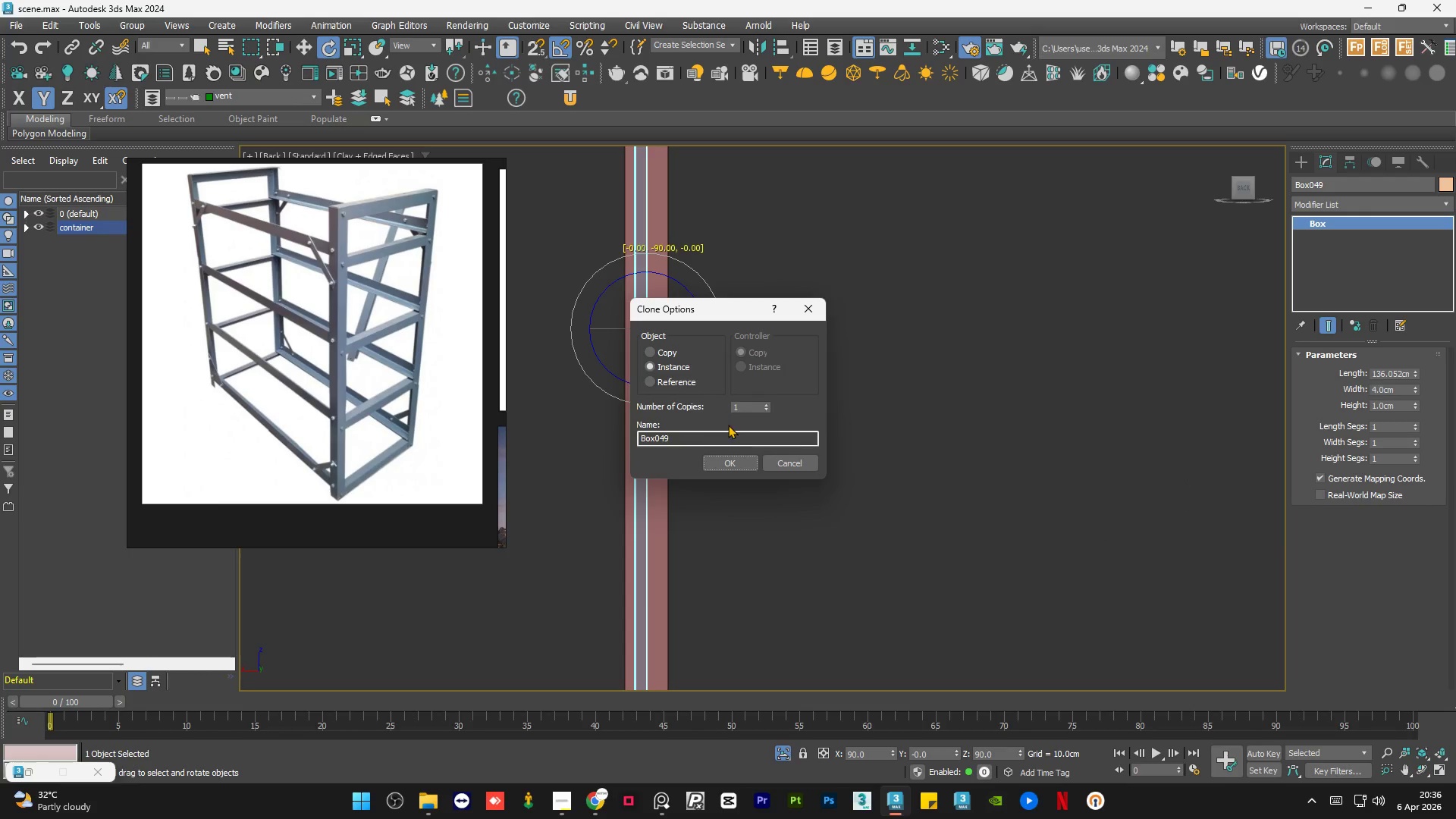 
hold_key(key=ShiftLeft, duration=1.51)
 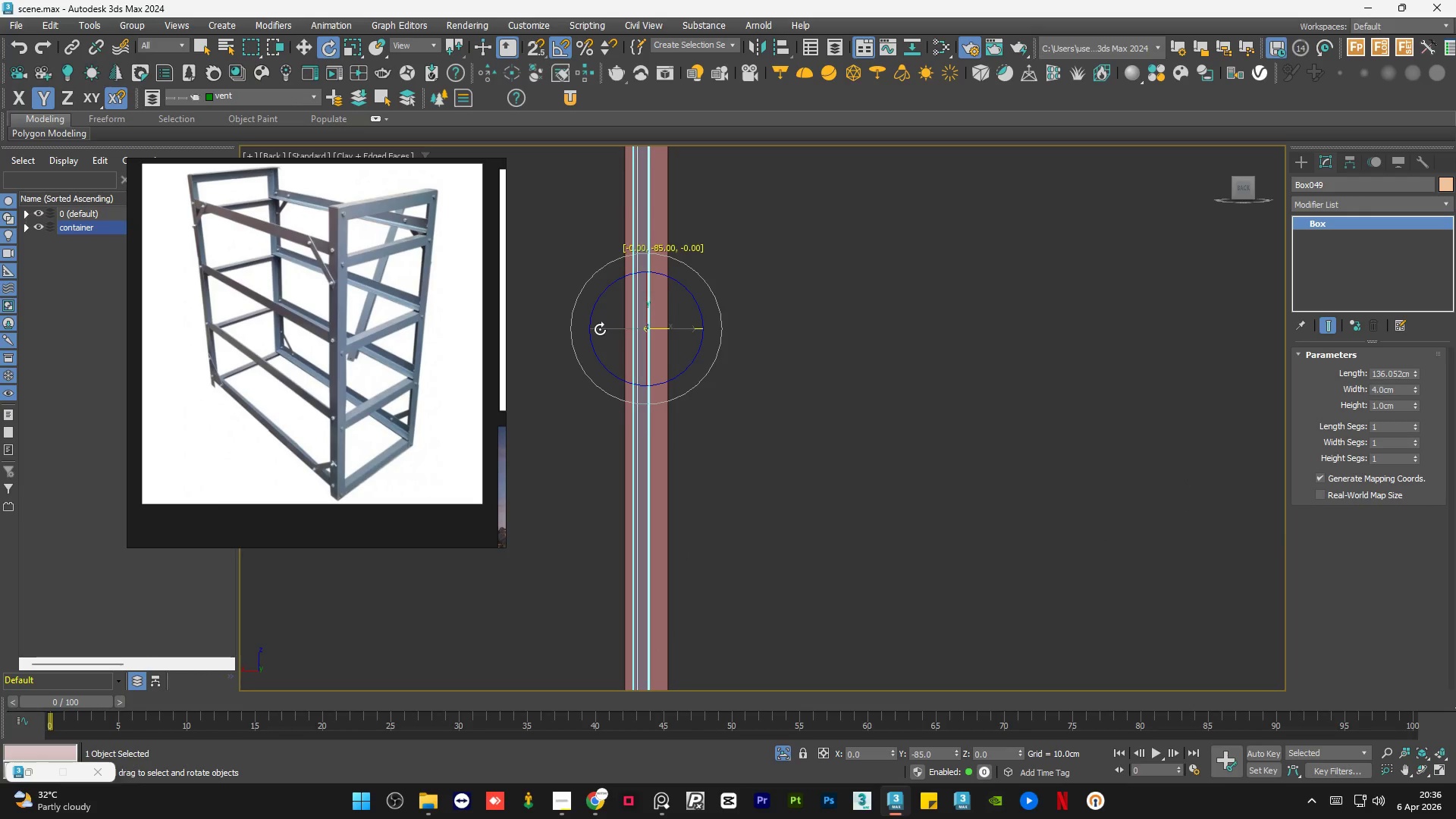 
hold_key(key=ShiftLeft, duration=1.09)
 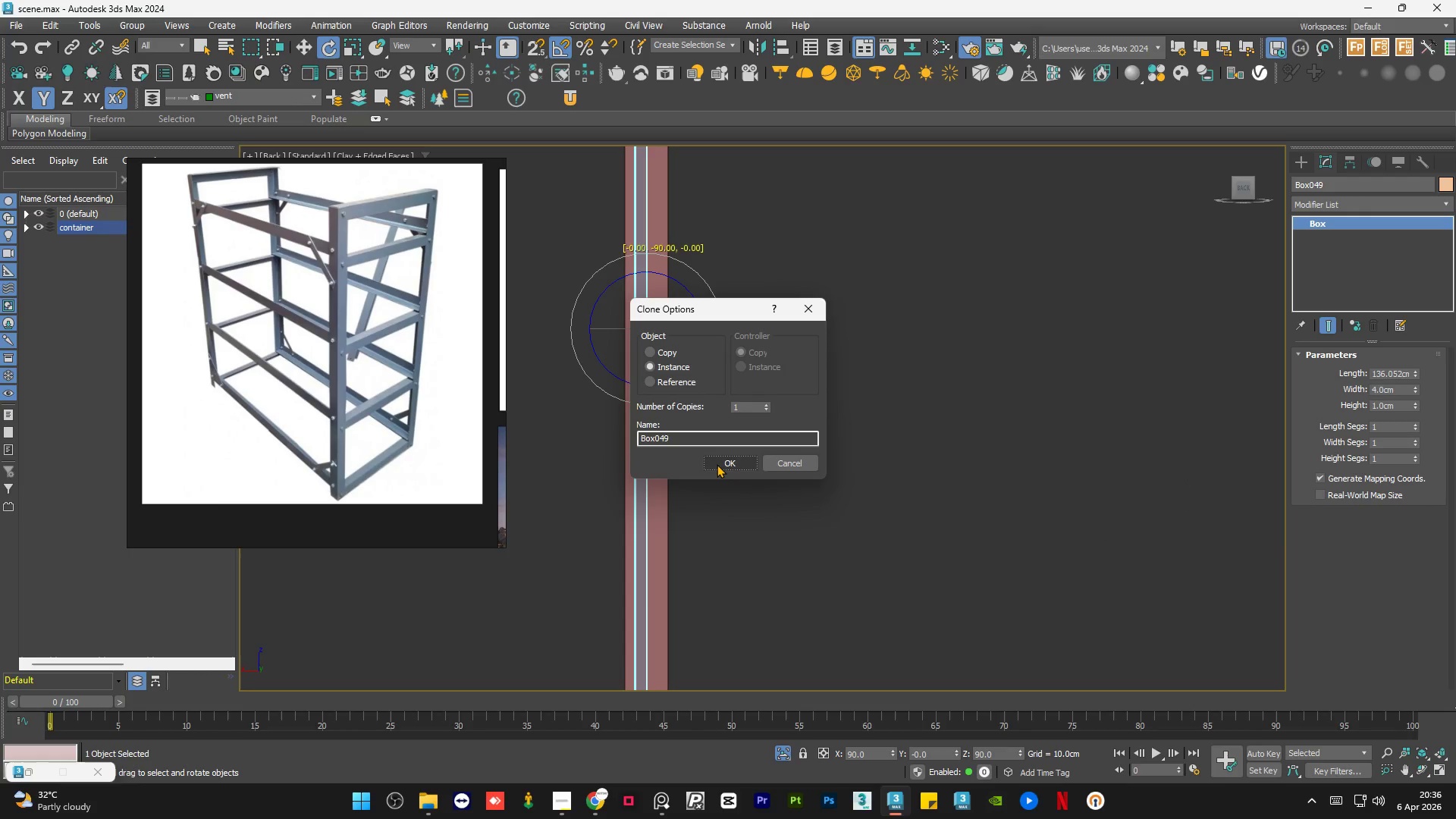 
left_click([717, 464])
 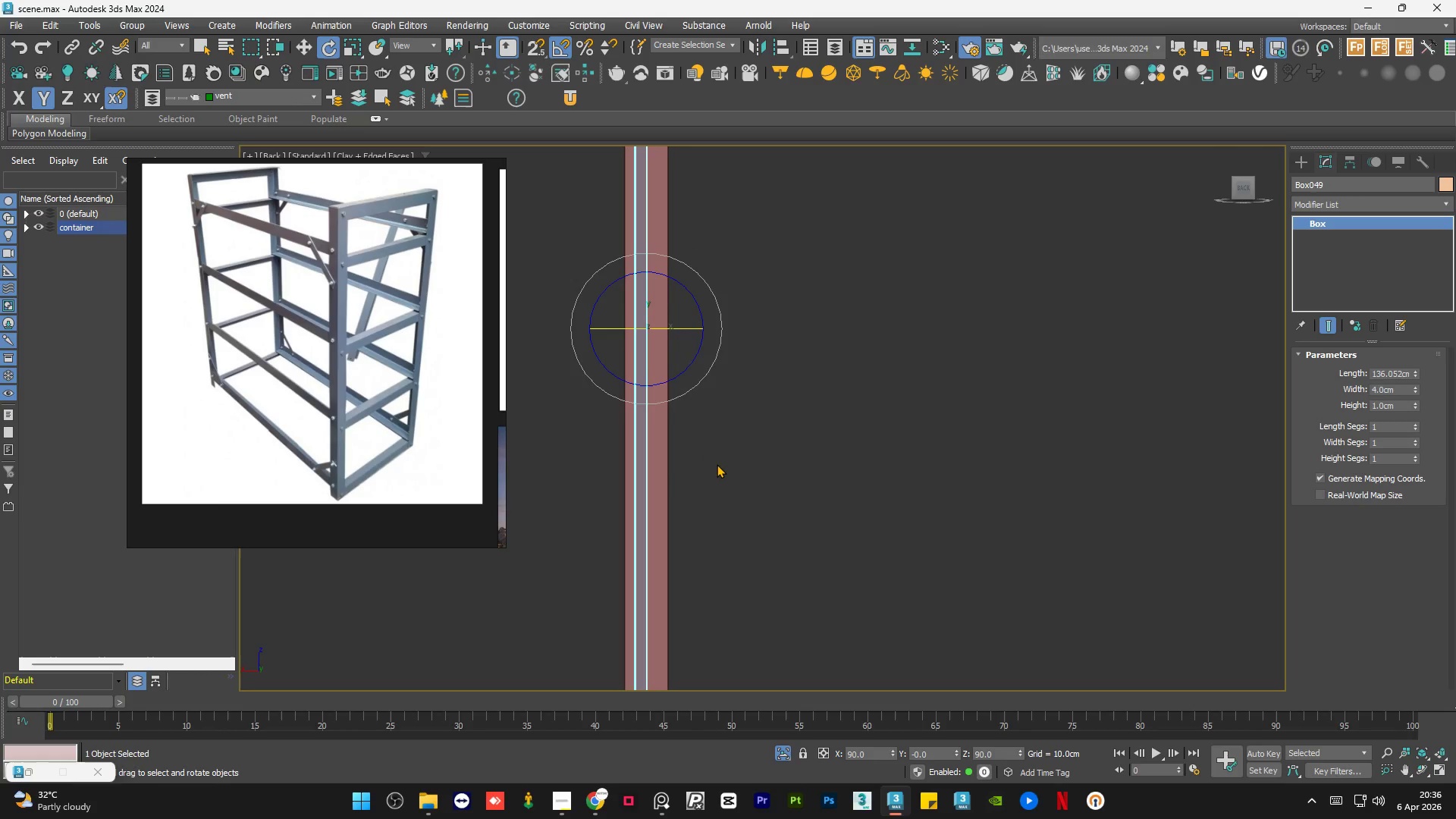 
key(W)
 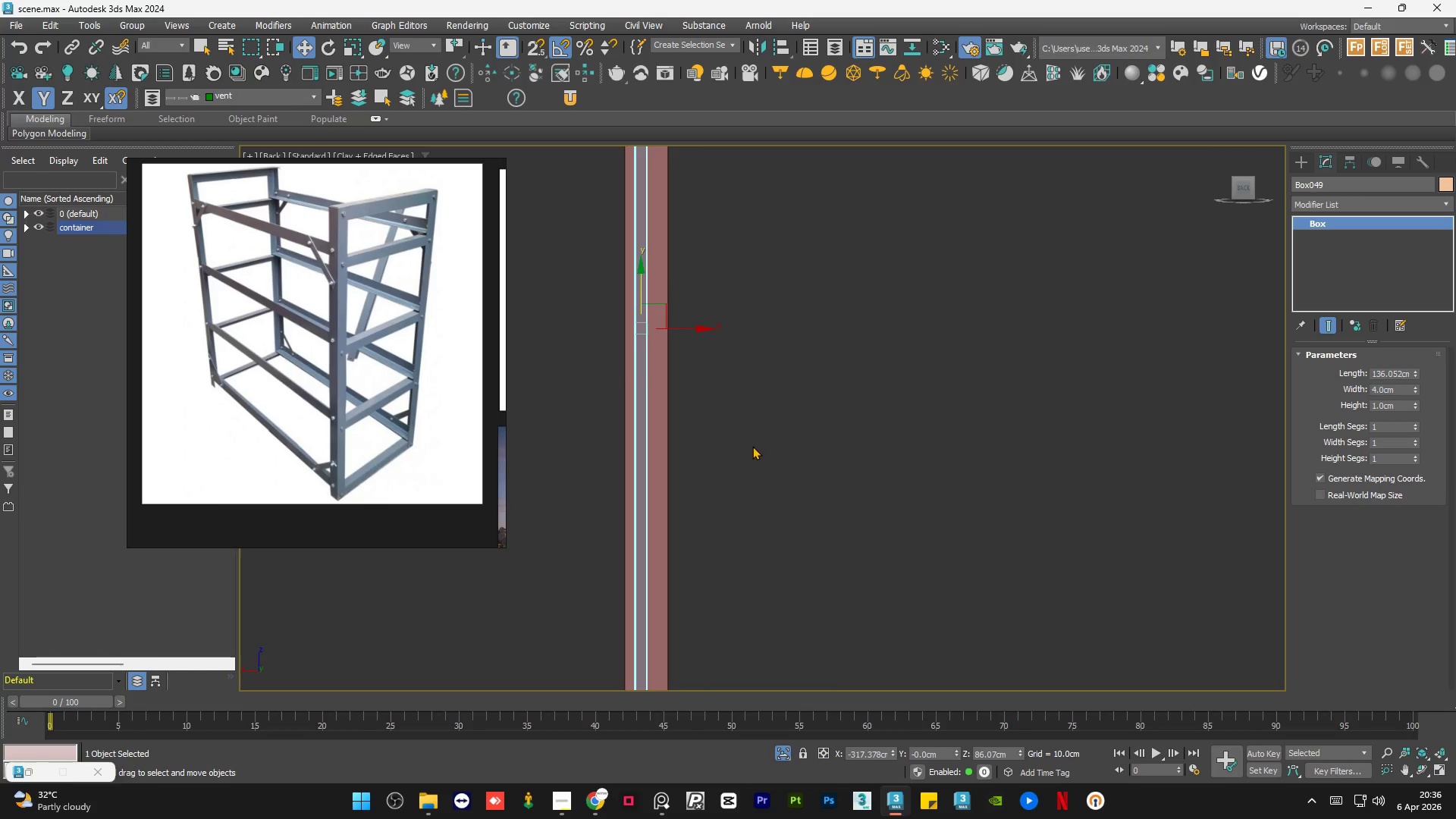 
scroll: coordinate [740, 418], scroll_direction: down, amount: 1.0
 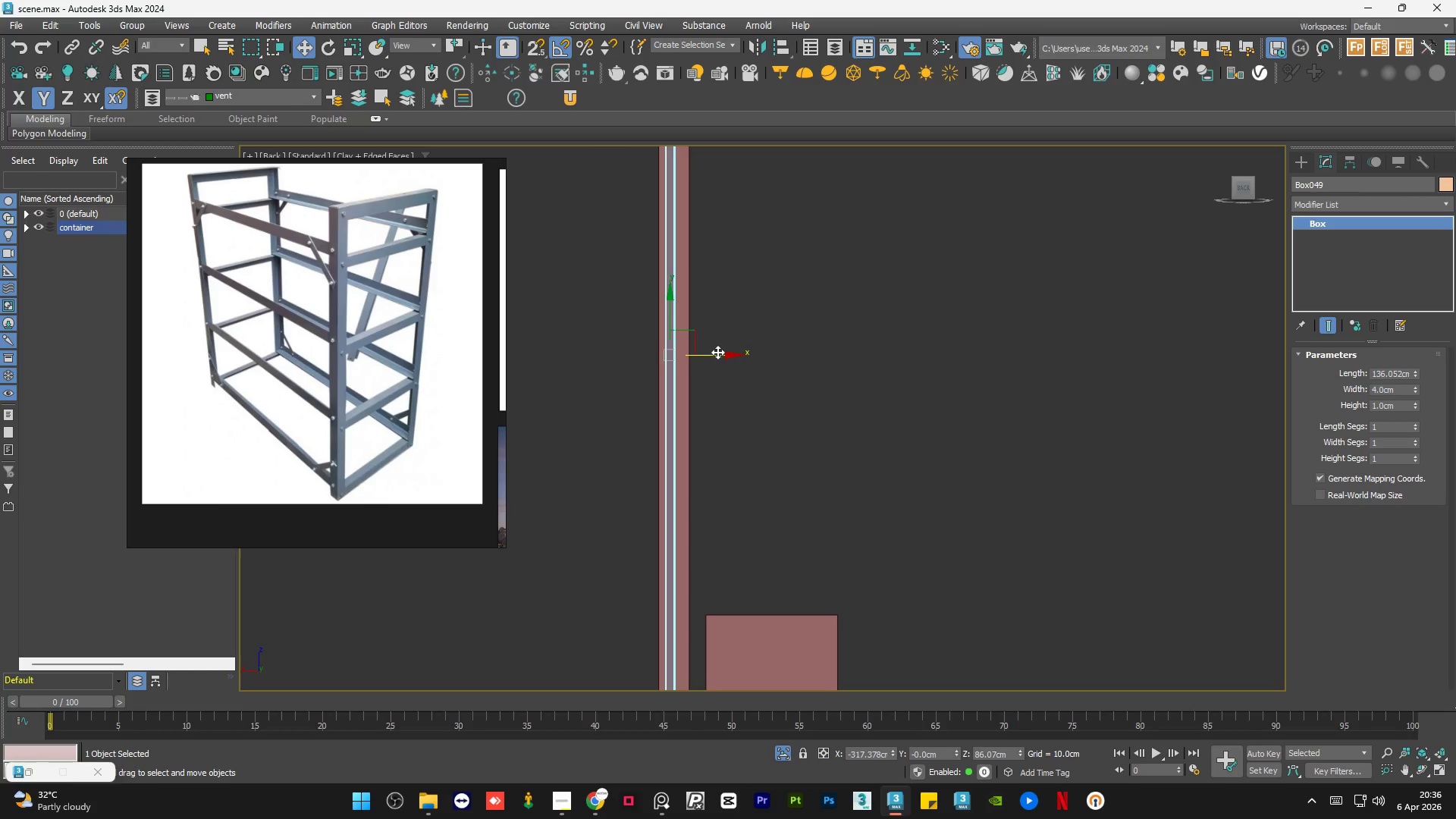 
left_click_drag(start_coordinate=[717, 353], to_coordinate=[685, 354])
 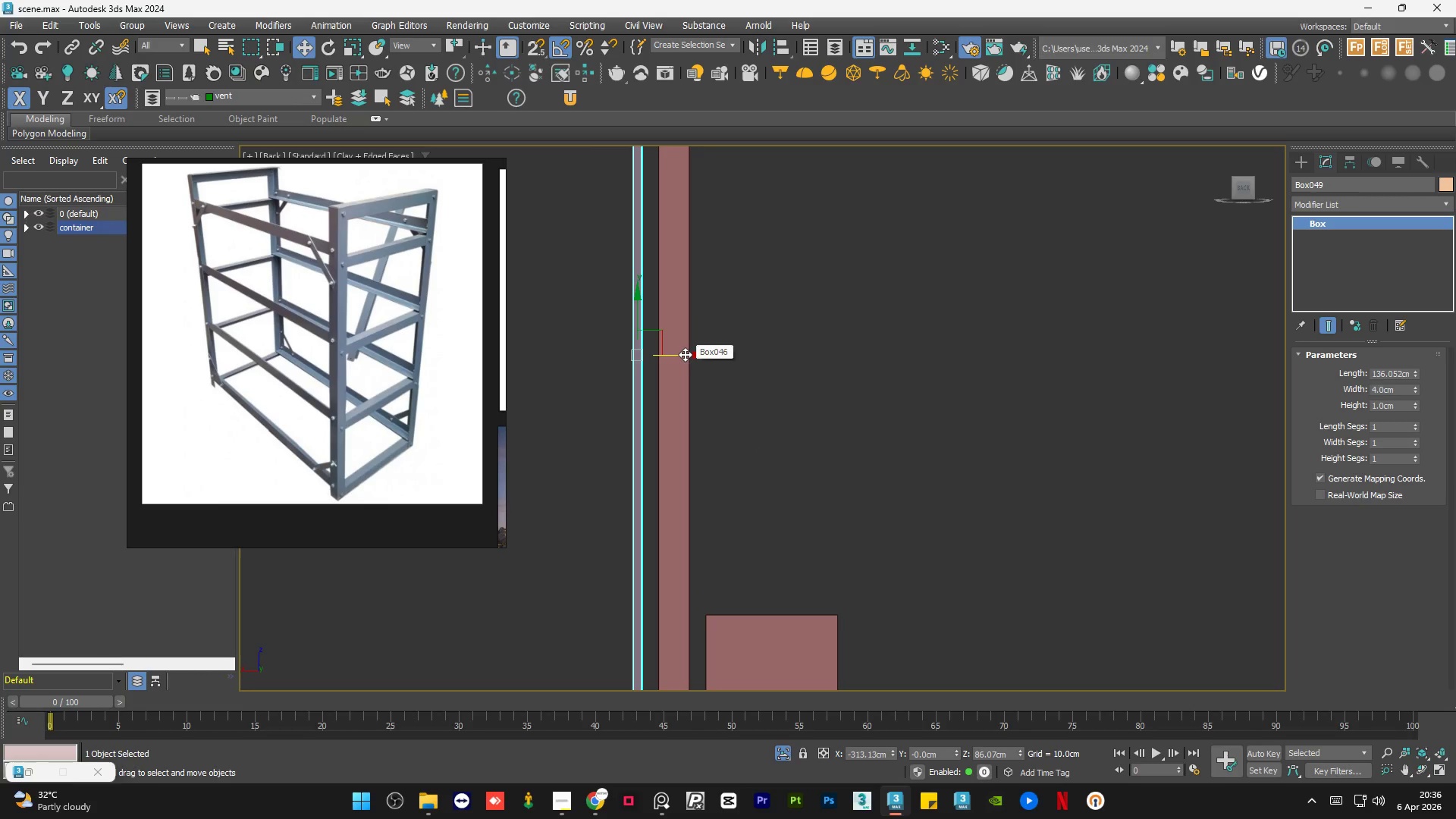 
scroll: coordinate [681, 360], scroll_direction: down, amount: 2.0
 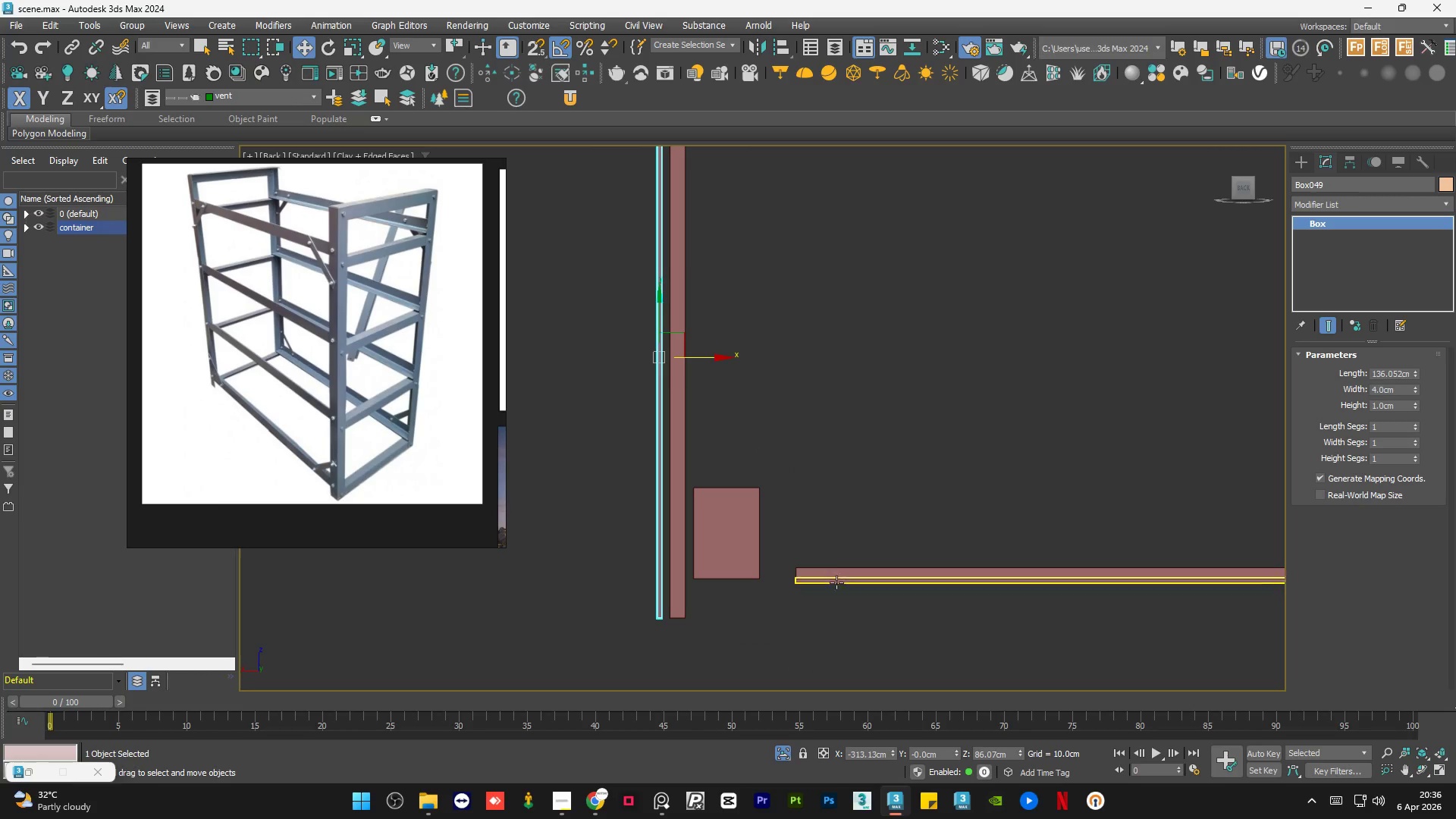 
left_click([823, 574])
 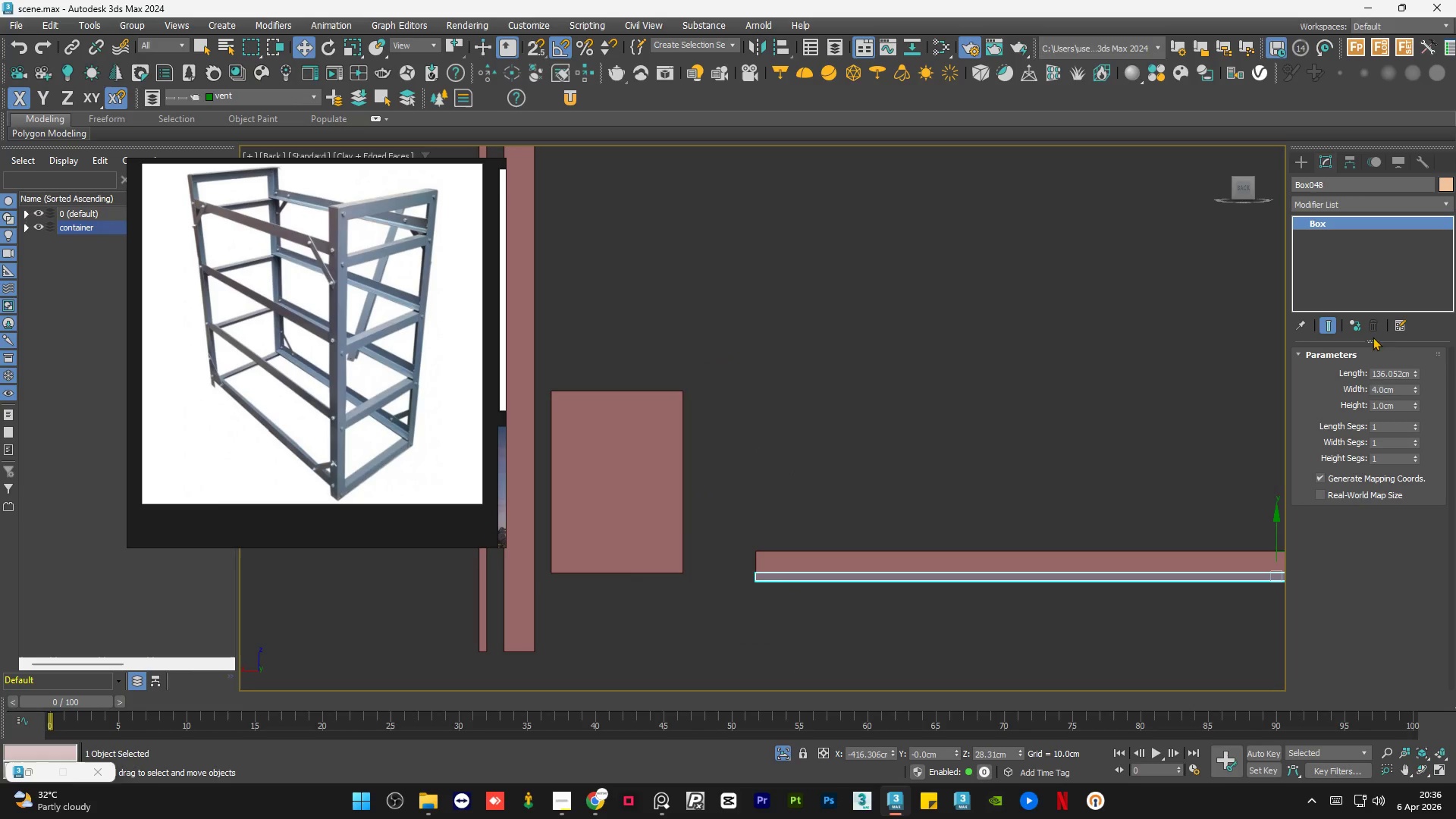 
scroll: coordinate [836, 584], scroll_direction: up, amount: 2.0
 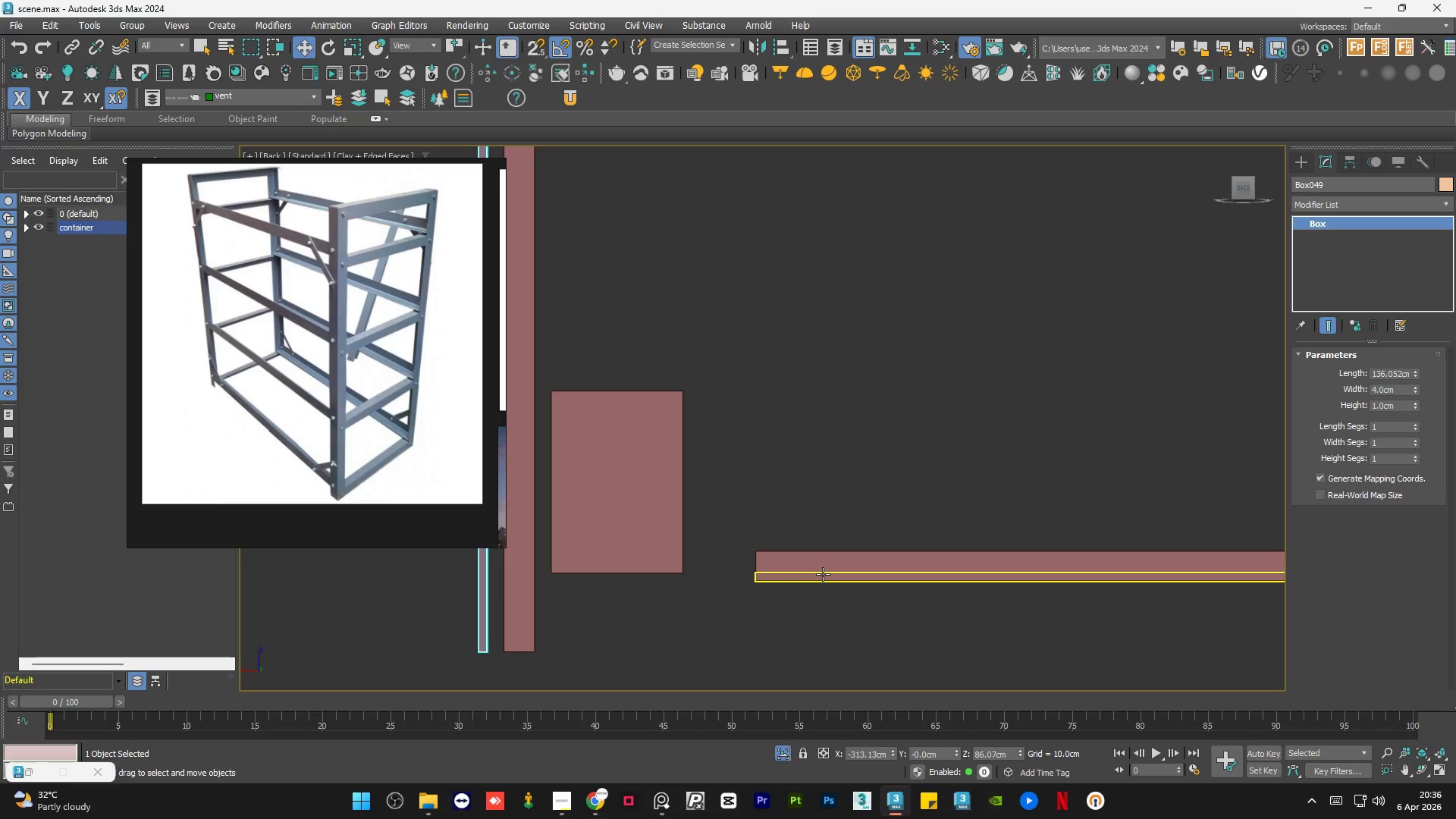 
left_click([1360, 331])
 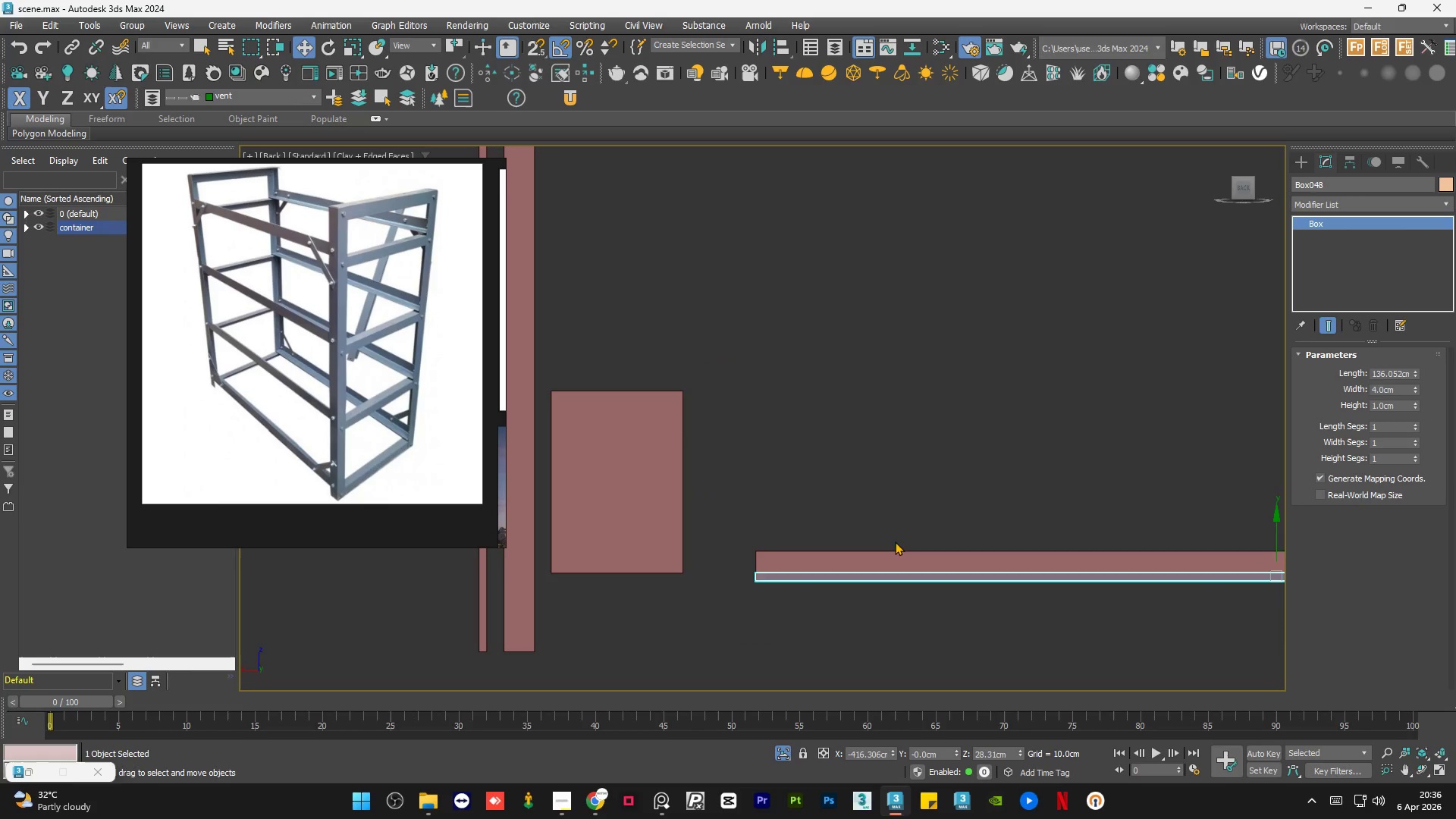 
left_click([880, 561])
 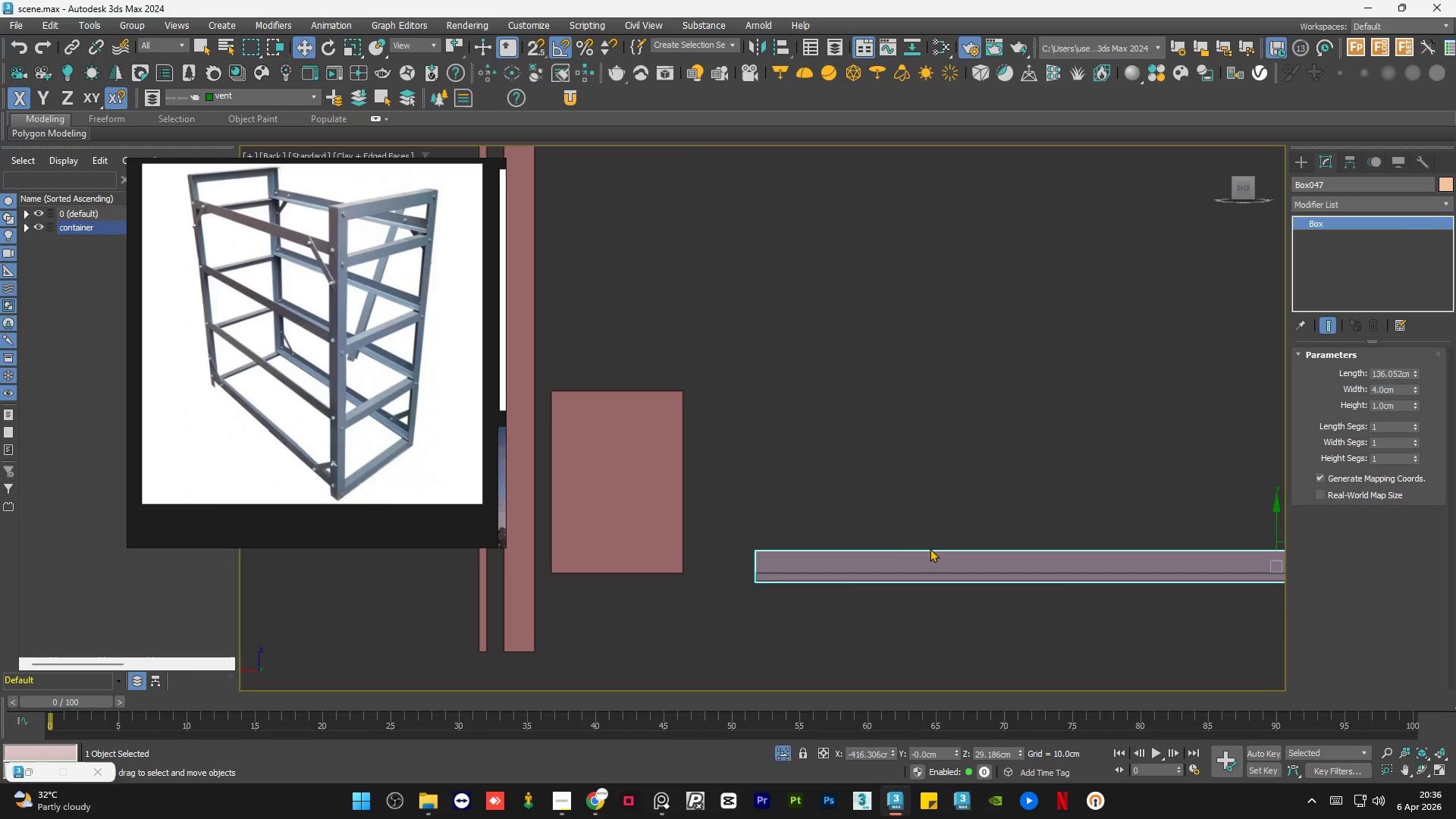 
scroll: coordinate [1078, 591], scroll_direction: down, amount: 2.0
 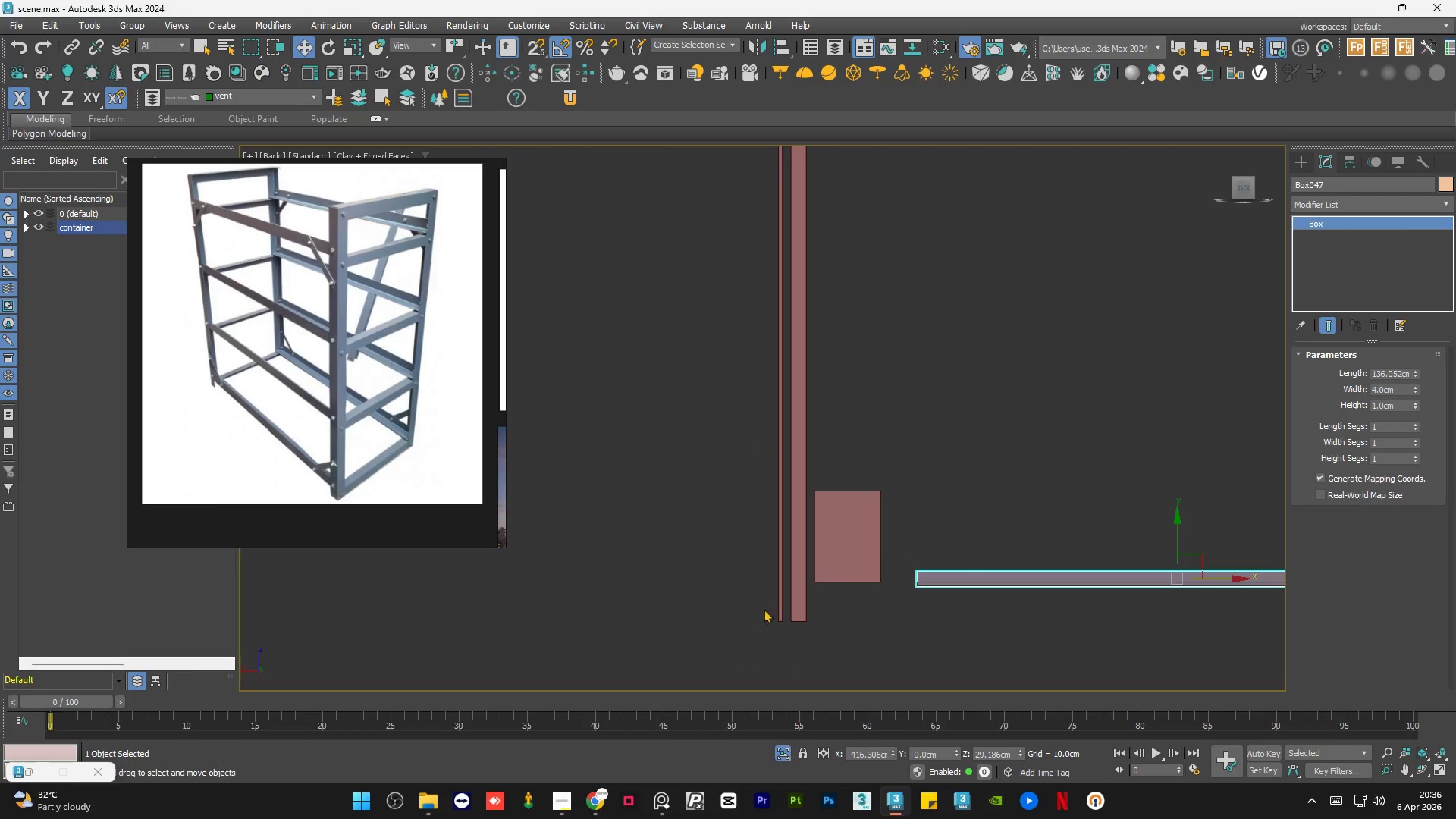 
left_click([779, 610])
 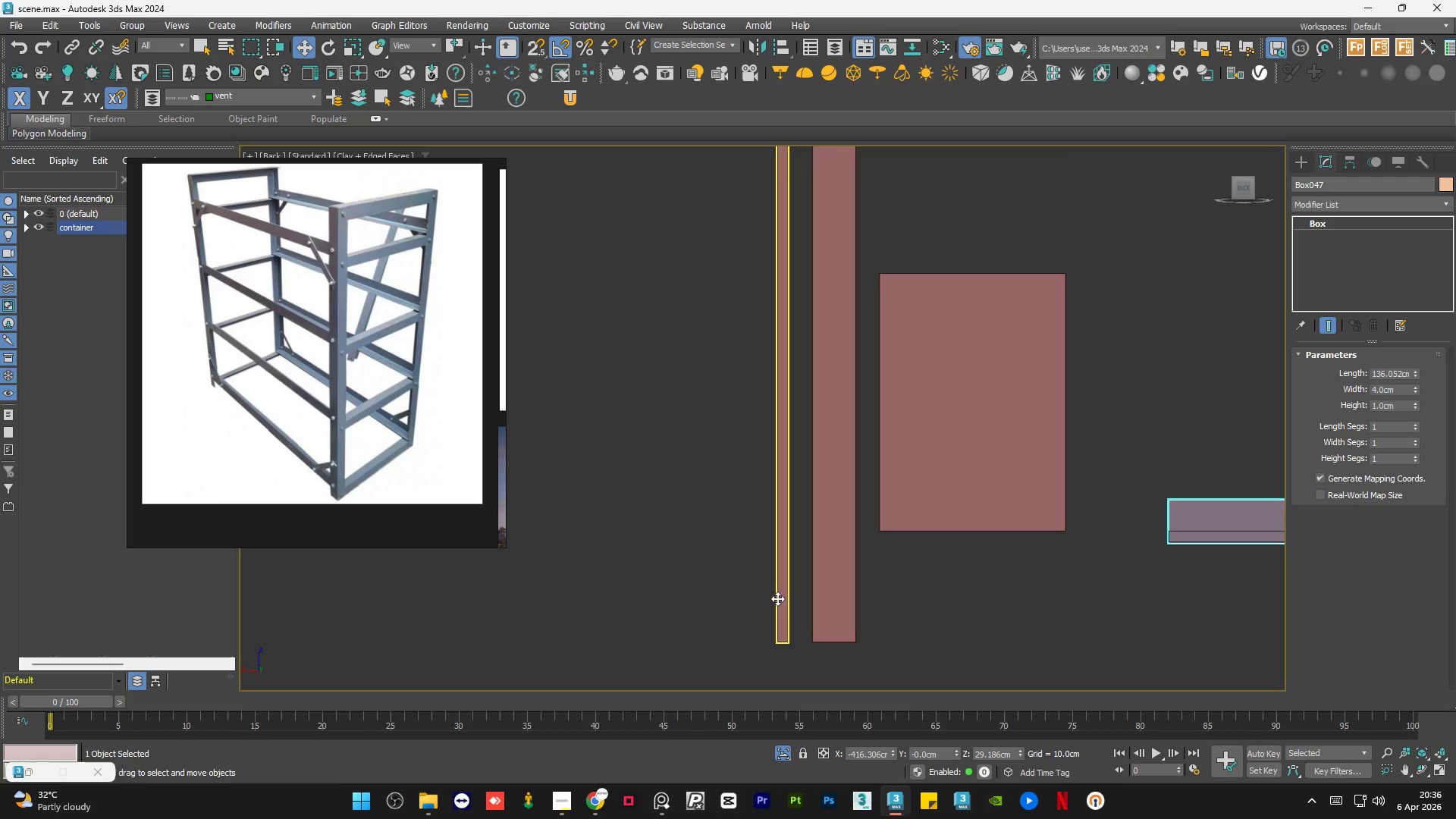 
scroll: coordinate [779, 610], scroll_direction: up, amount: 3.0
 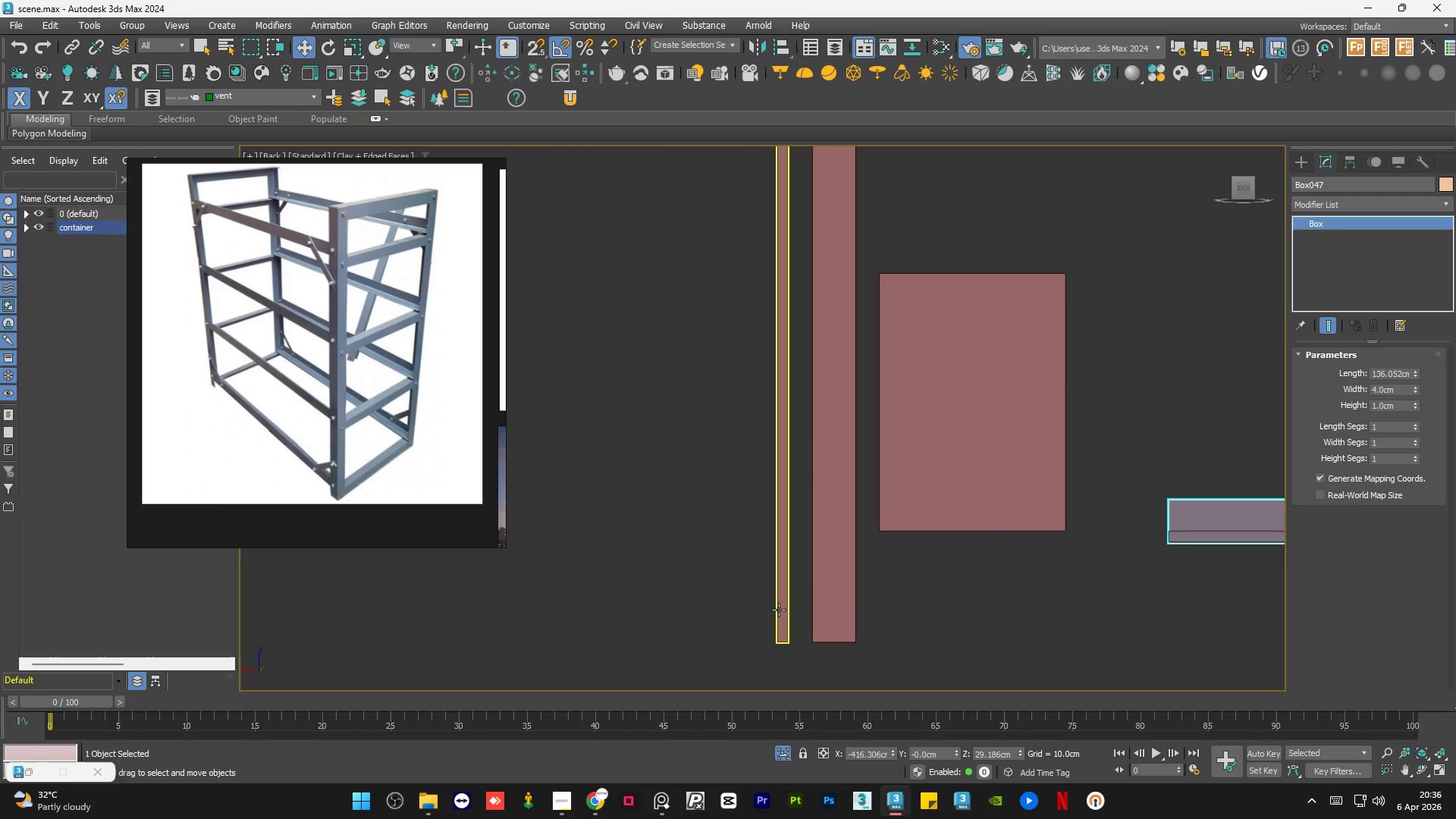 
scroll: coordinate [777, 598], scroll_direction: down, amount: 7.0
 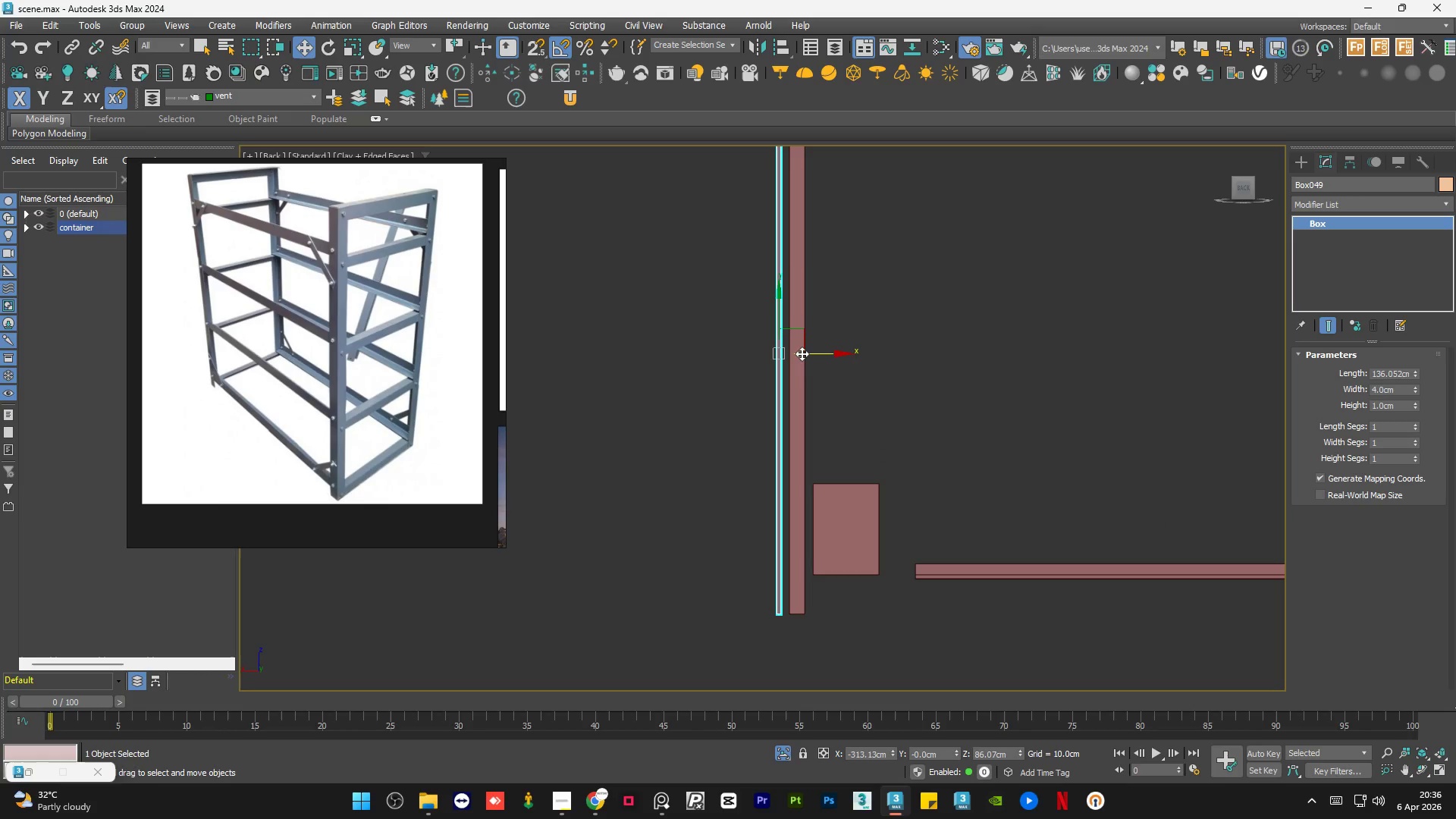 
left_click_drag(start_coordinate=[802, 353], to_coordinate=[806, 353])
 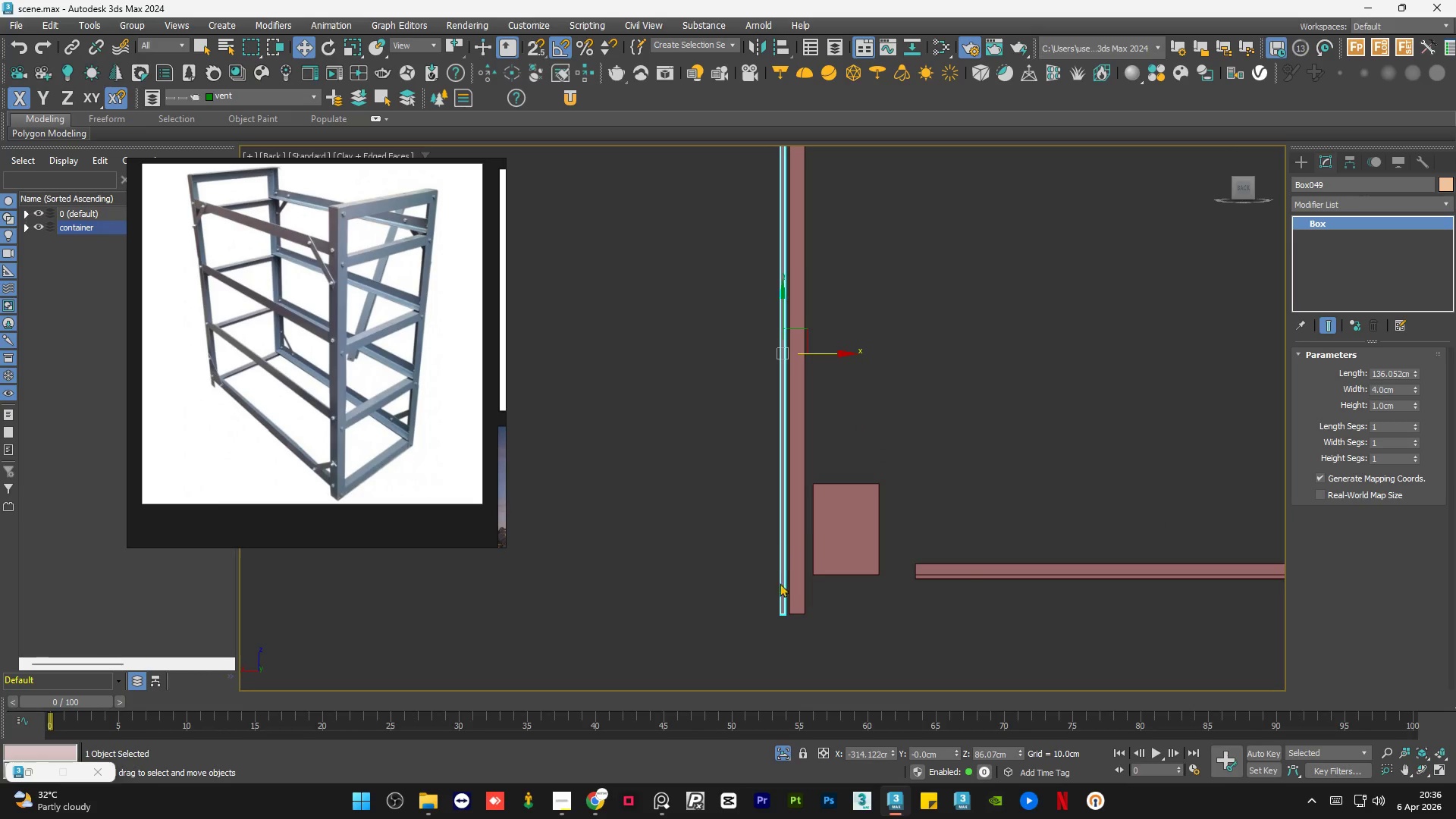 
key(S)
 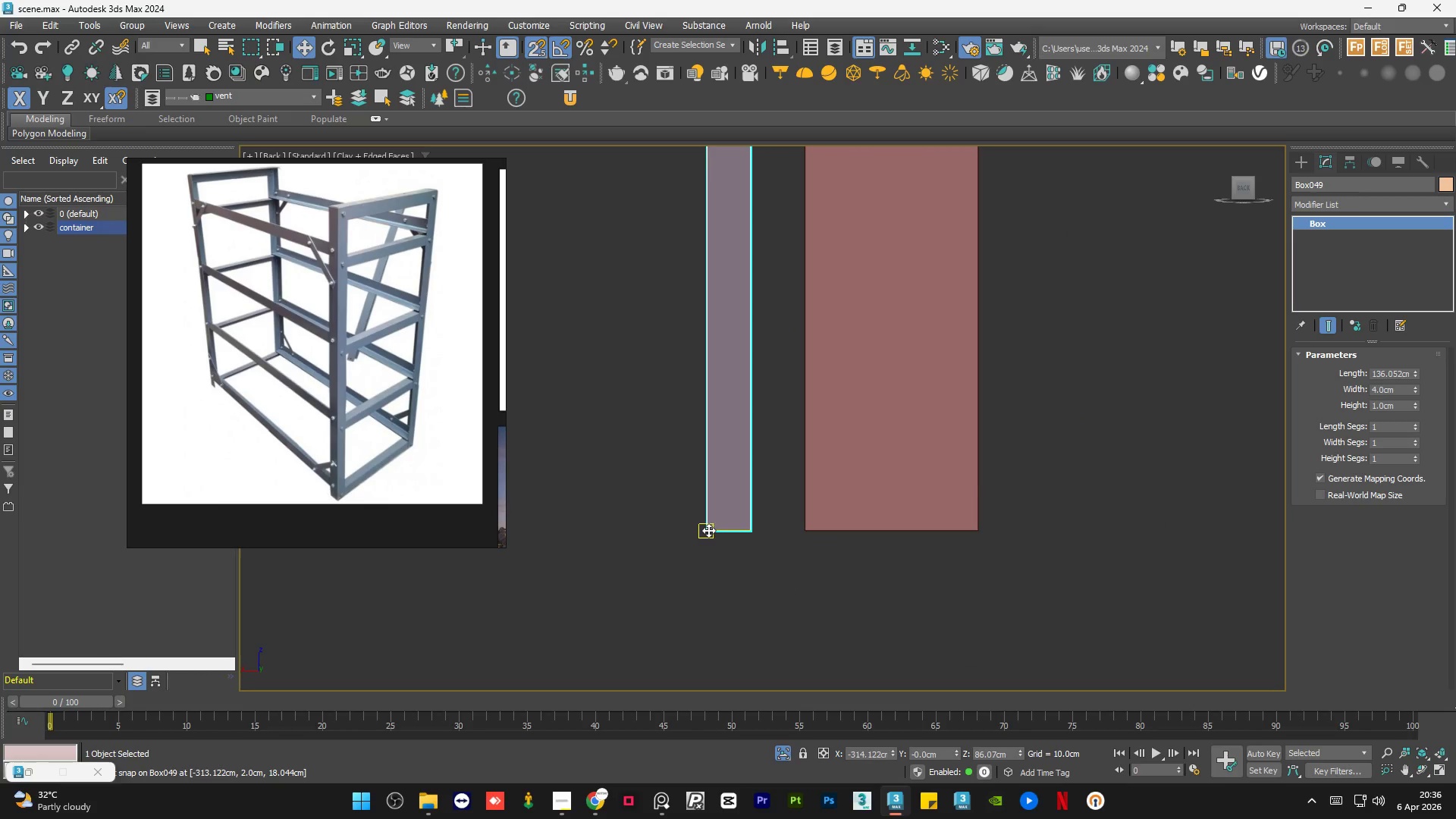 
scroll: coordinate [789, 595], scroll_direction: up, amount: 7.0
 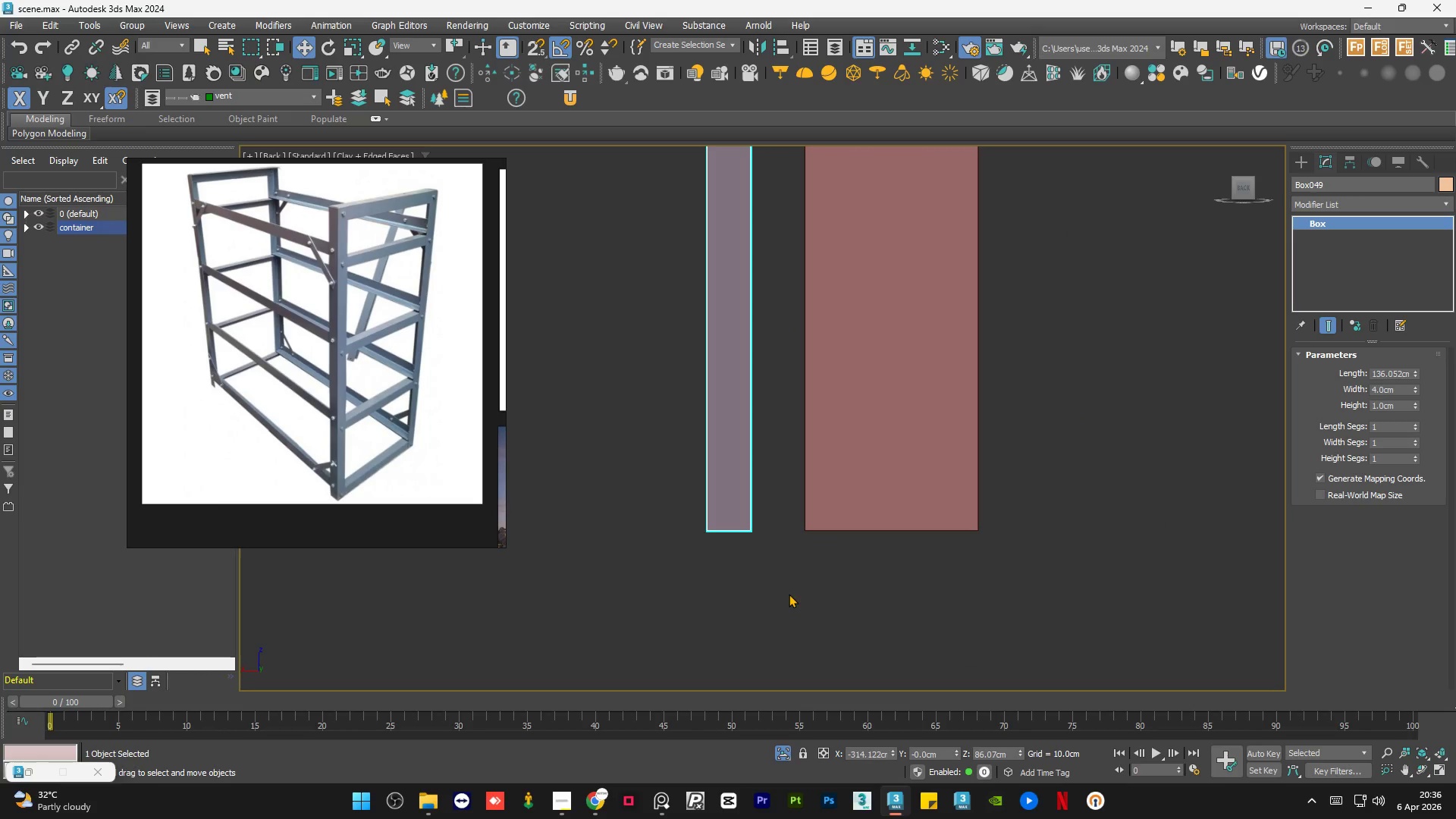 
left_click_drag(start_coordinate=[708, 530], to_coordinate=[811, 529])
 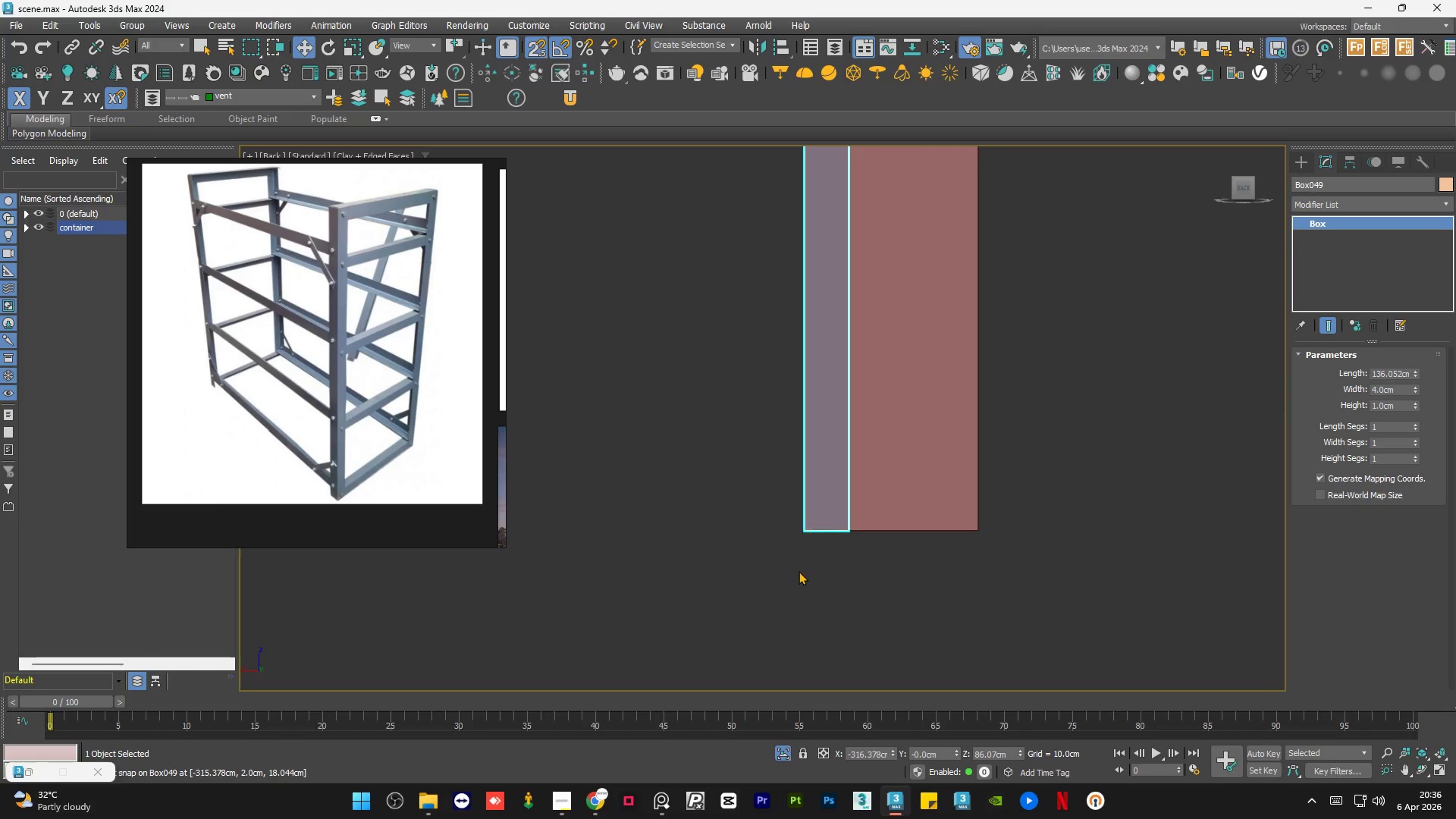 
left_click([799, 571])
 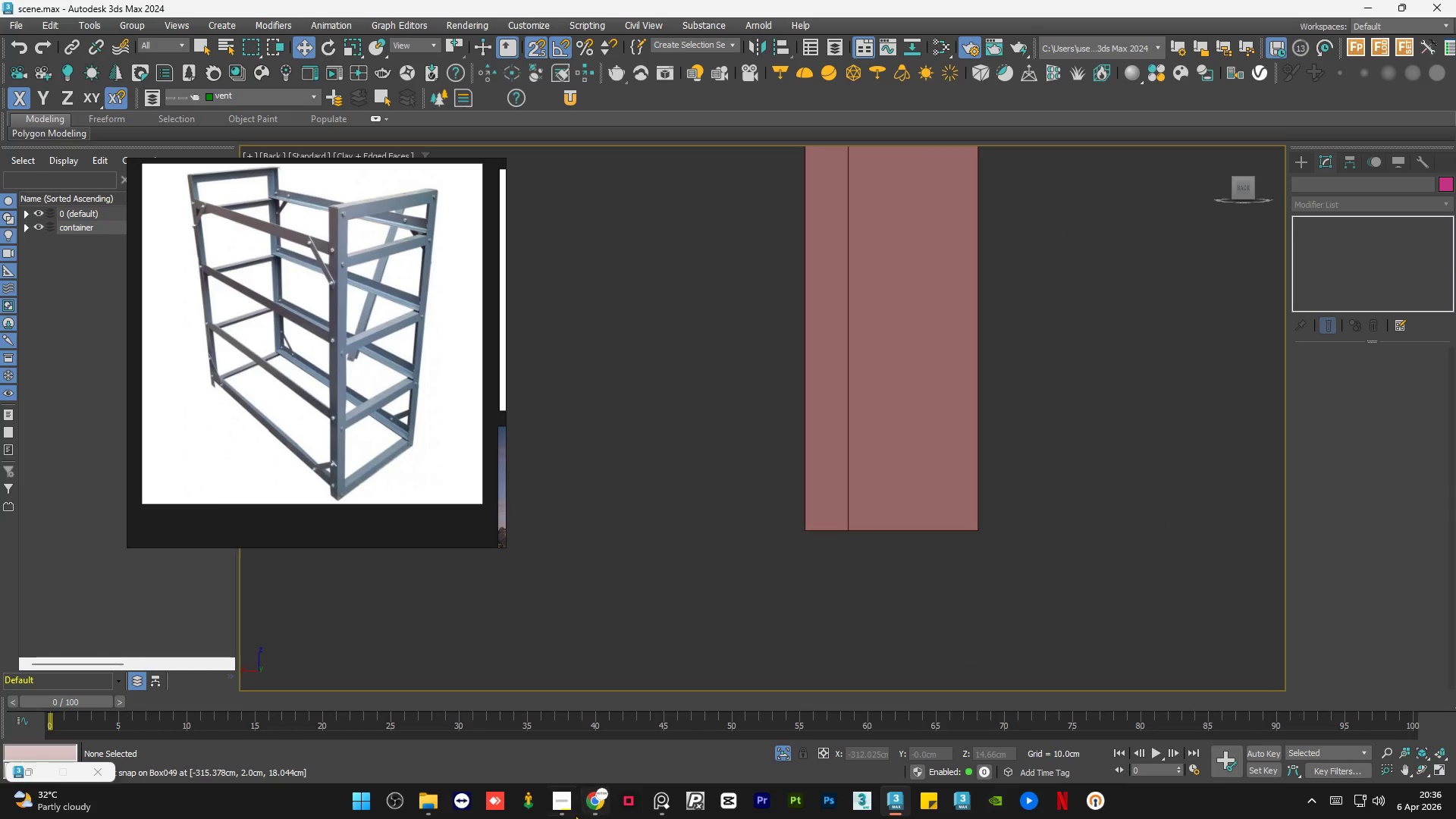 
left_click([575, 814])